 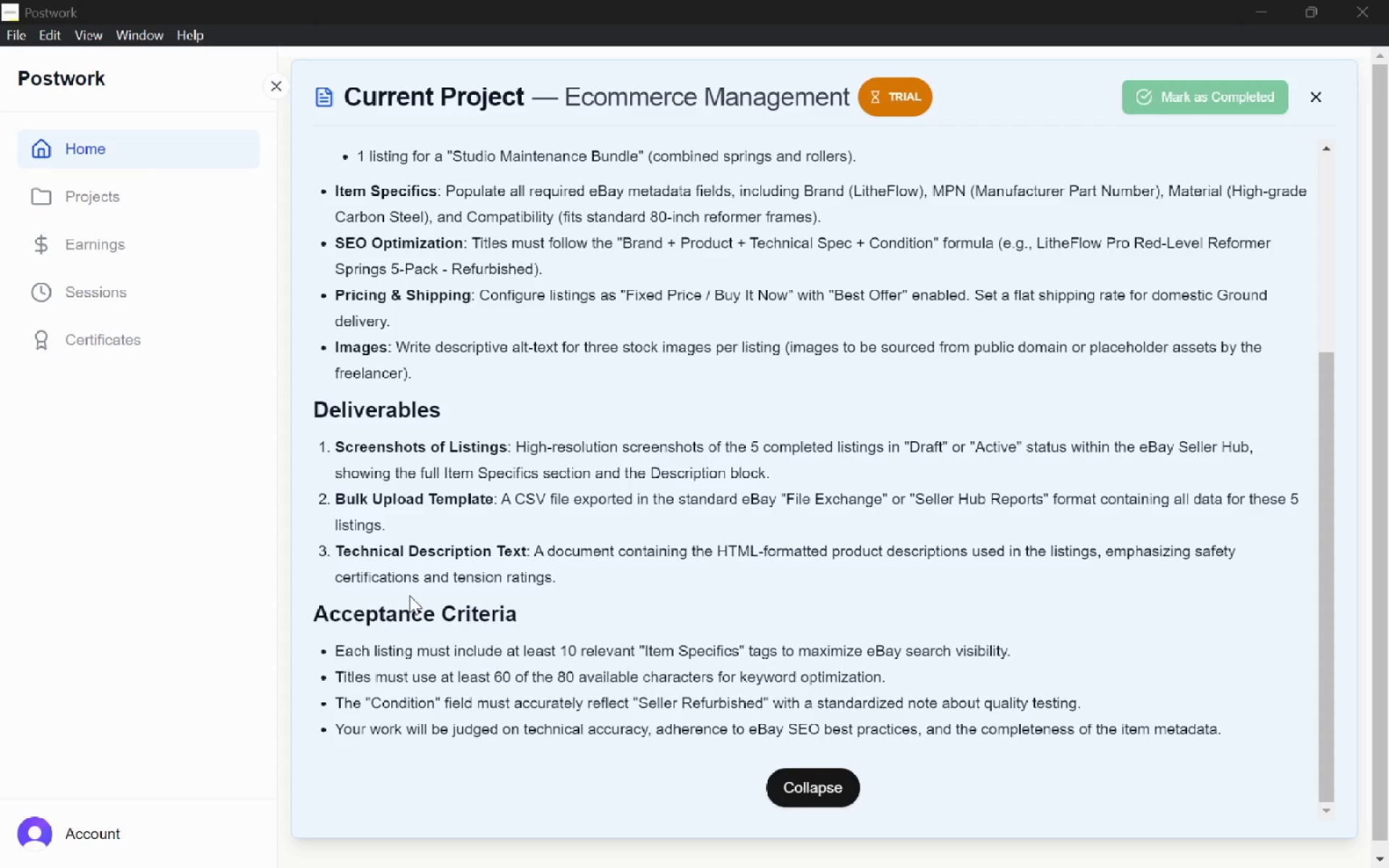 
key(Alt+Tab)
 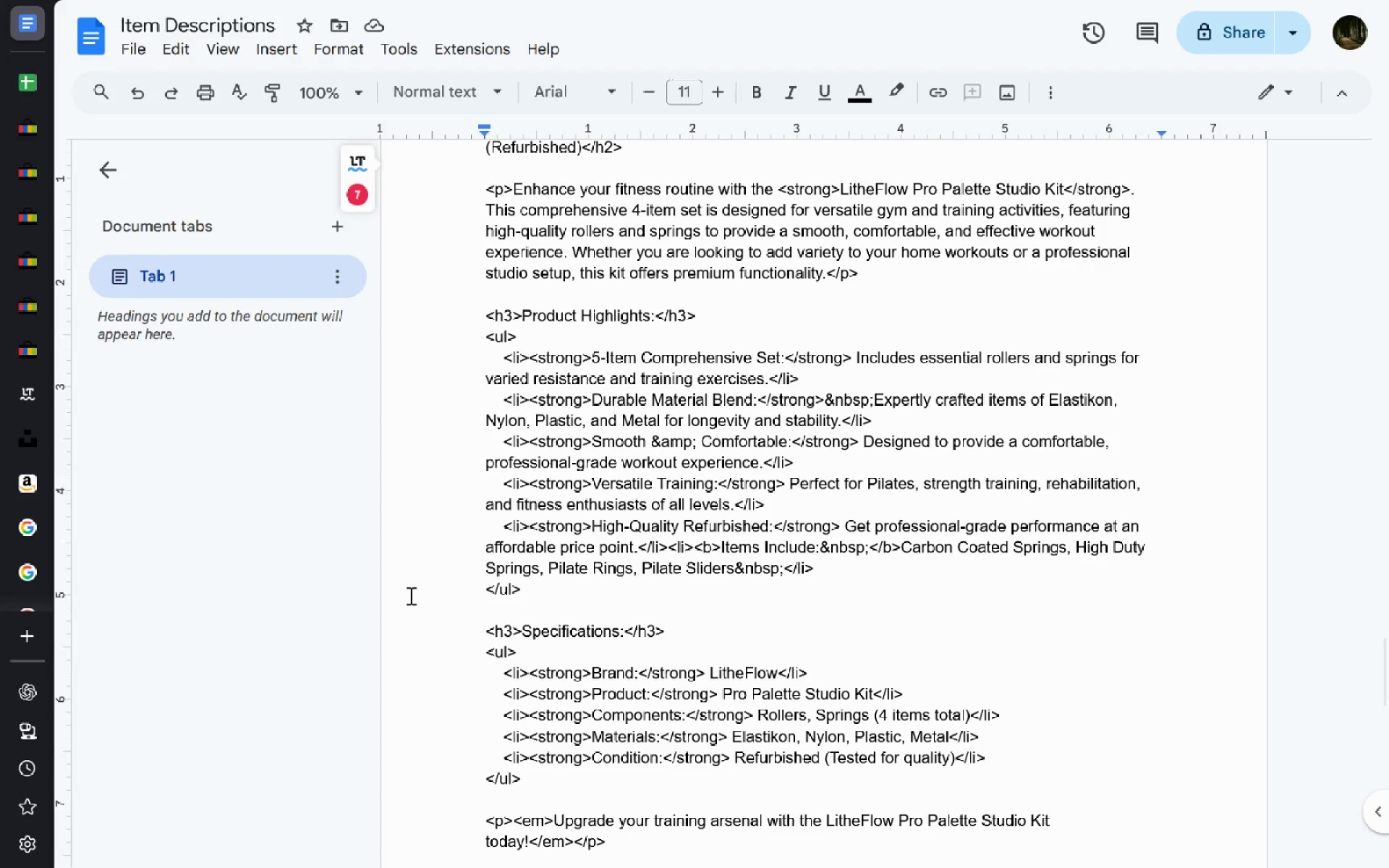 
key(Alt+Shift+ShiftLeft)
 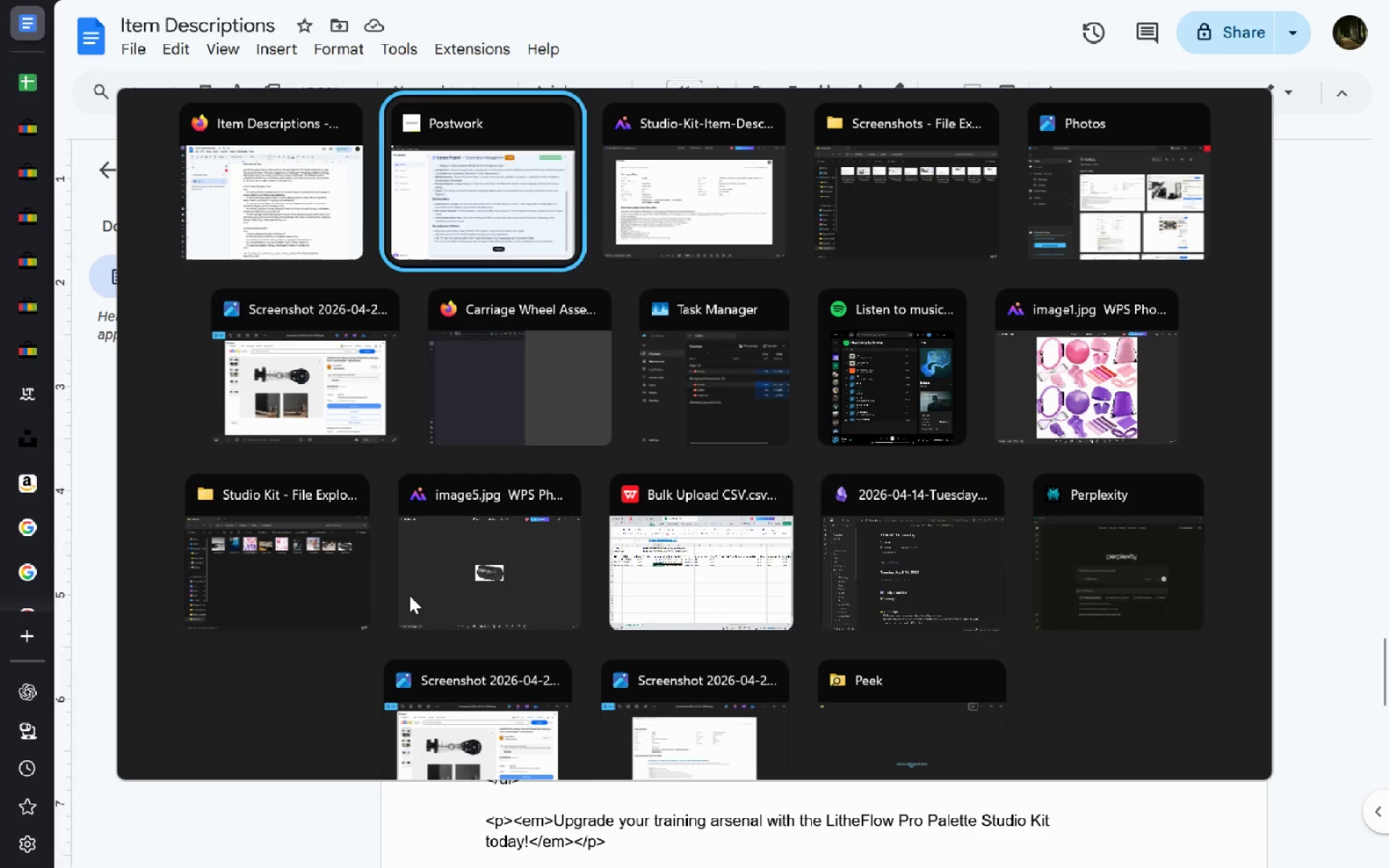 
key(Alt+Shift+Tab)
 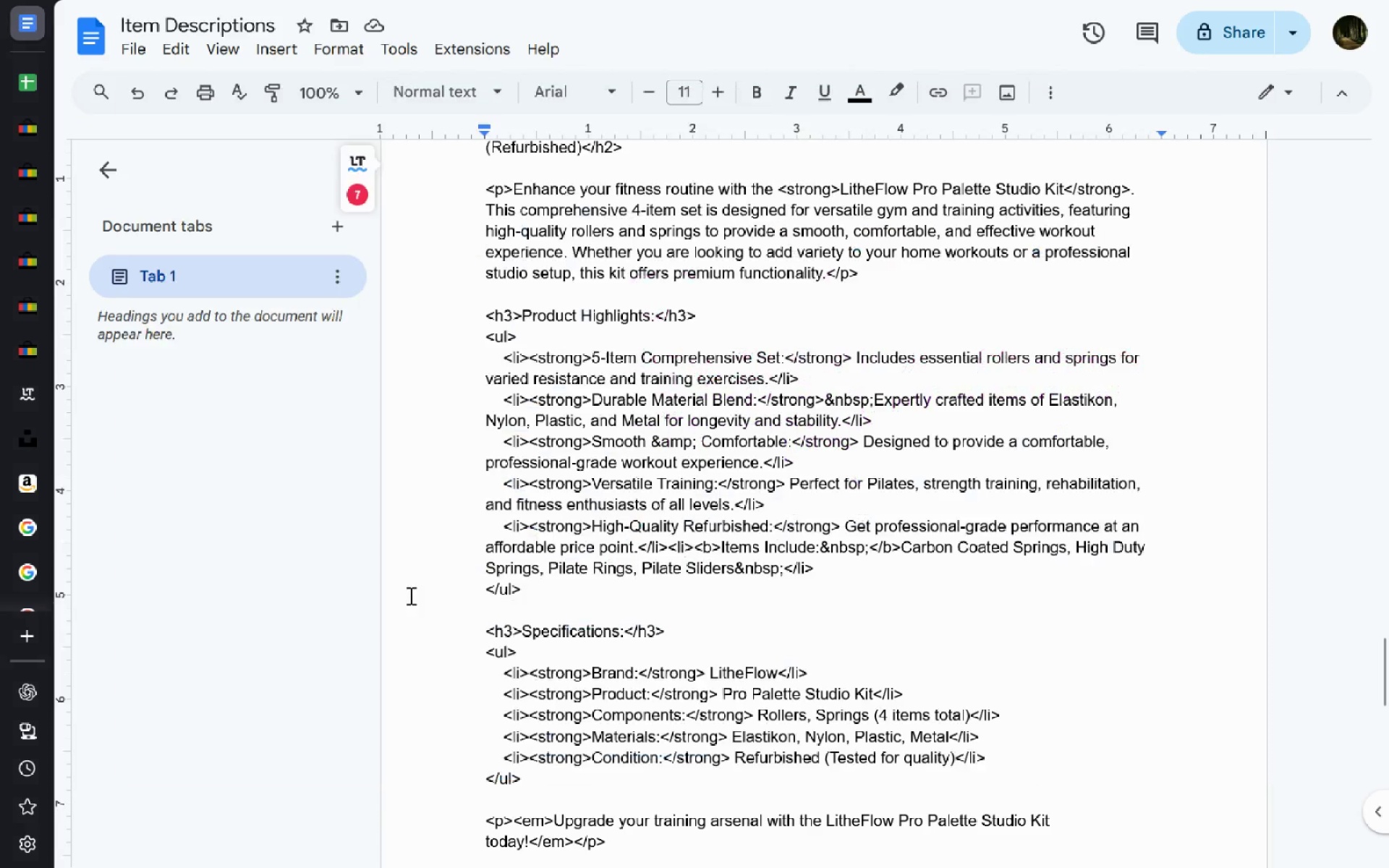 
key(Control+T)
 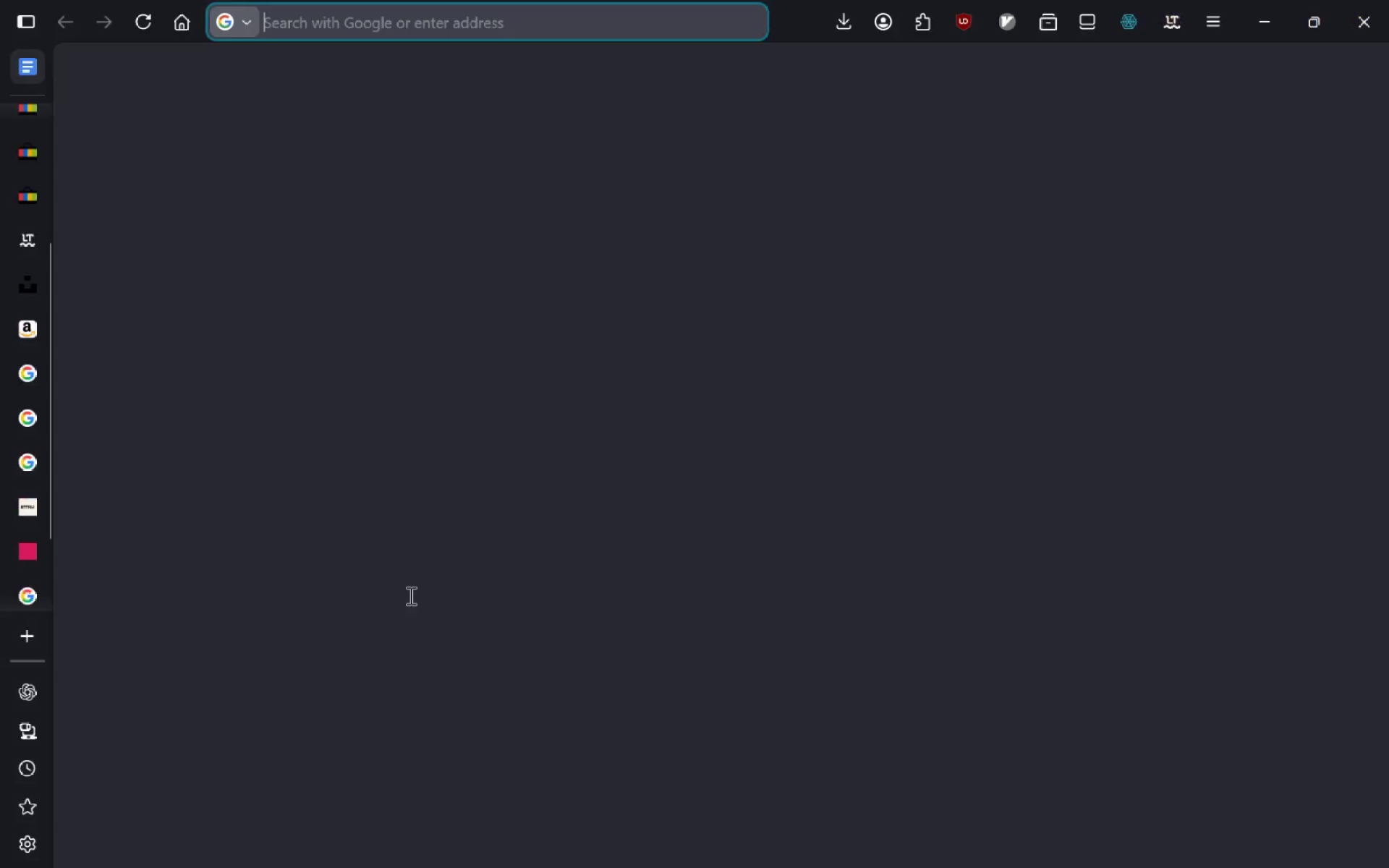 
type(tension ratings for springs pilate)
 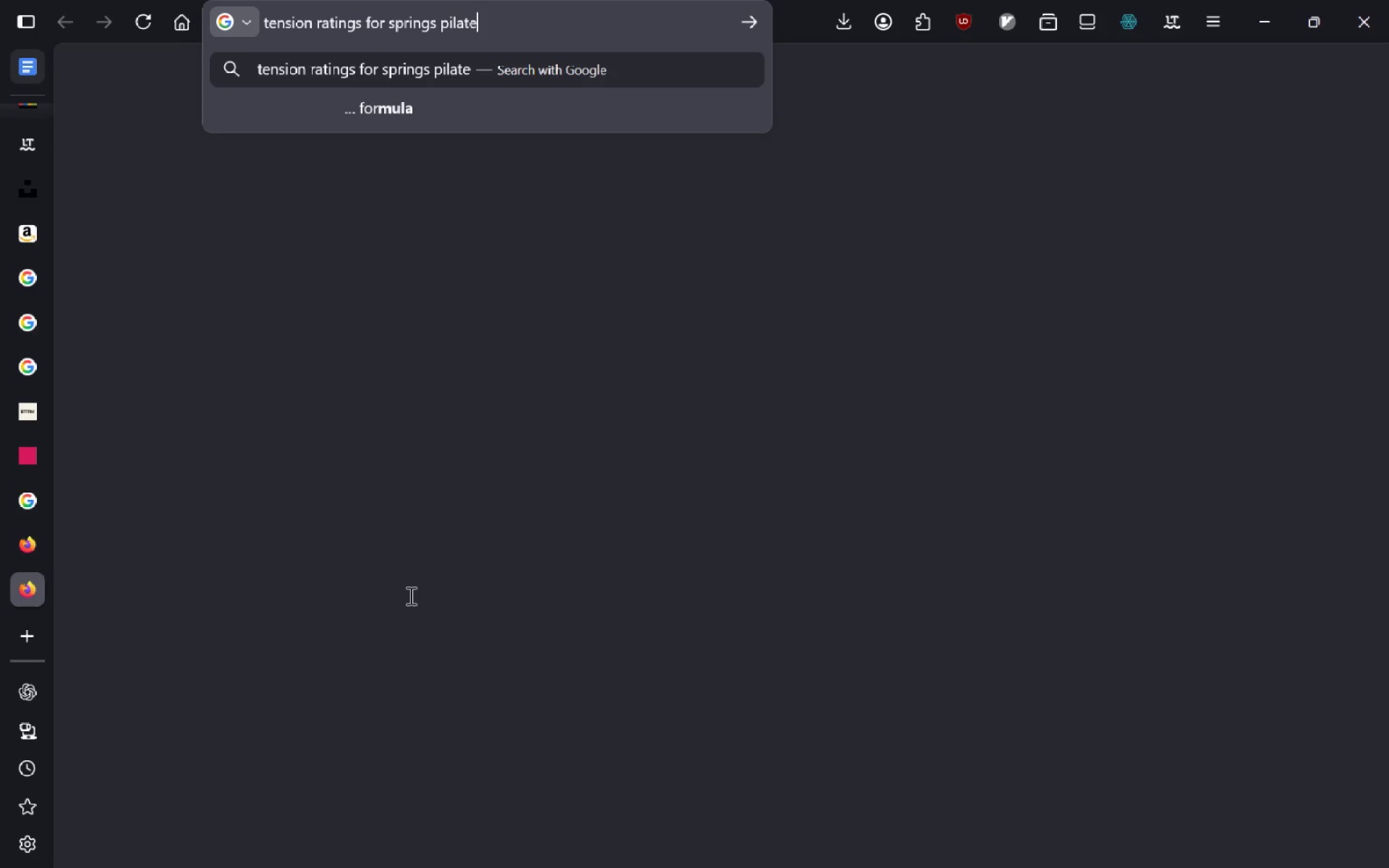 
key(Enter)
 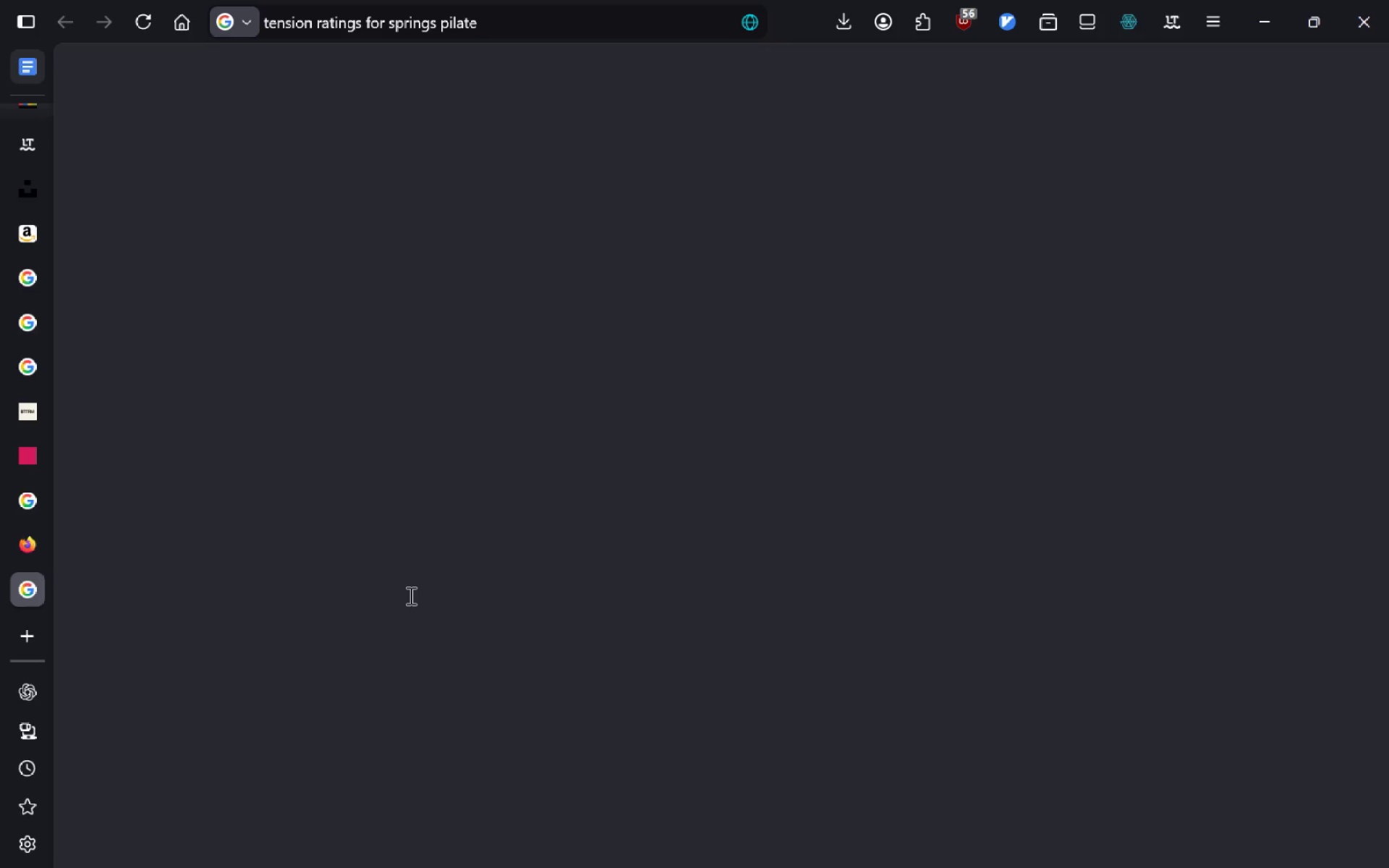 
wait(129.41)
 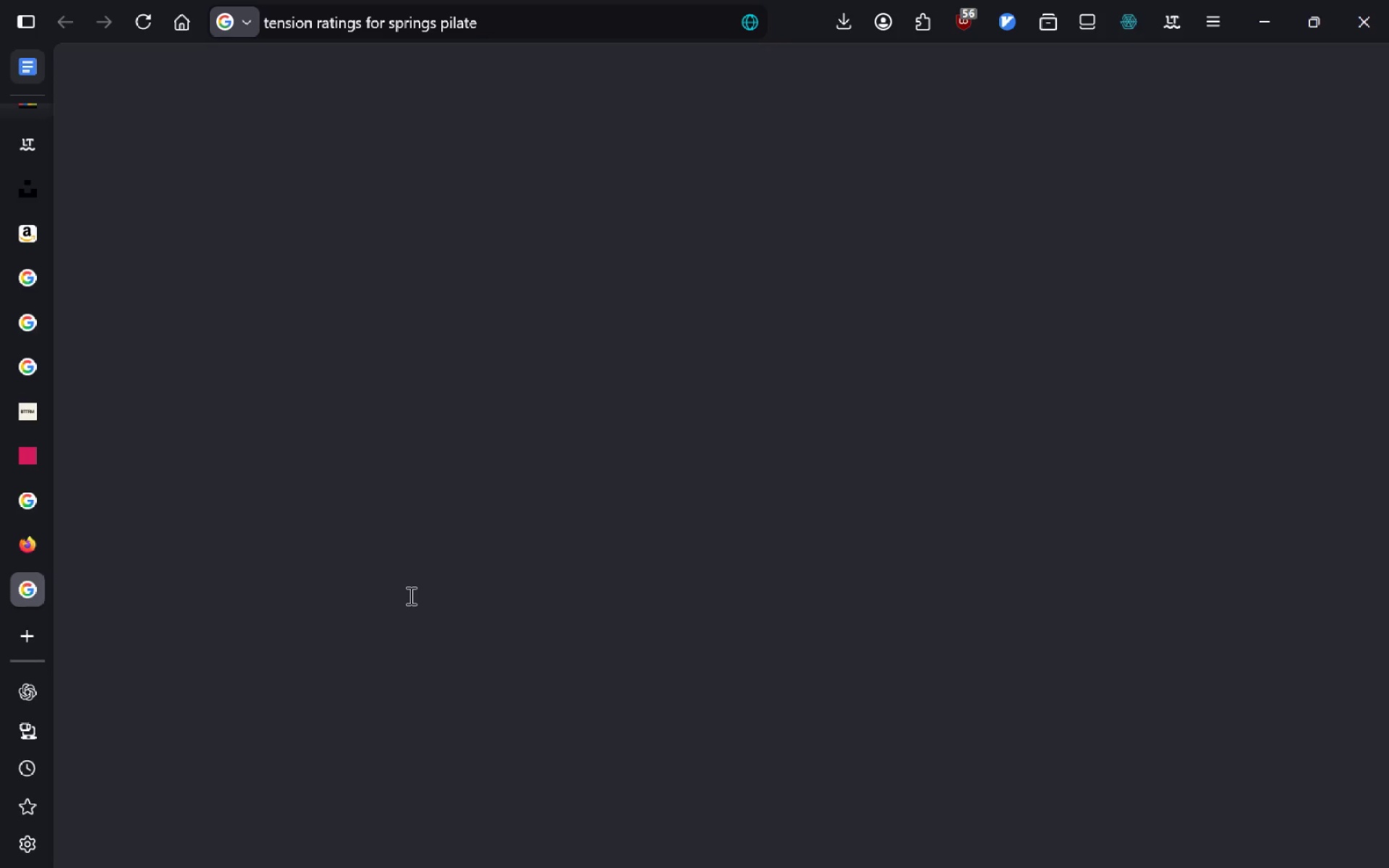 
left_click([566, 11])
 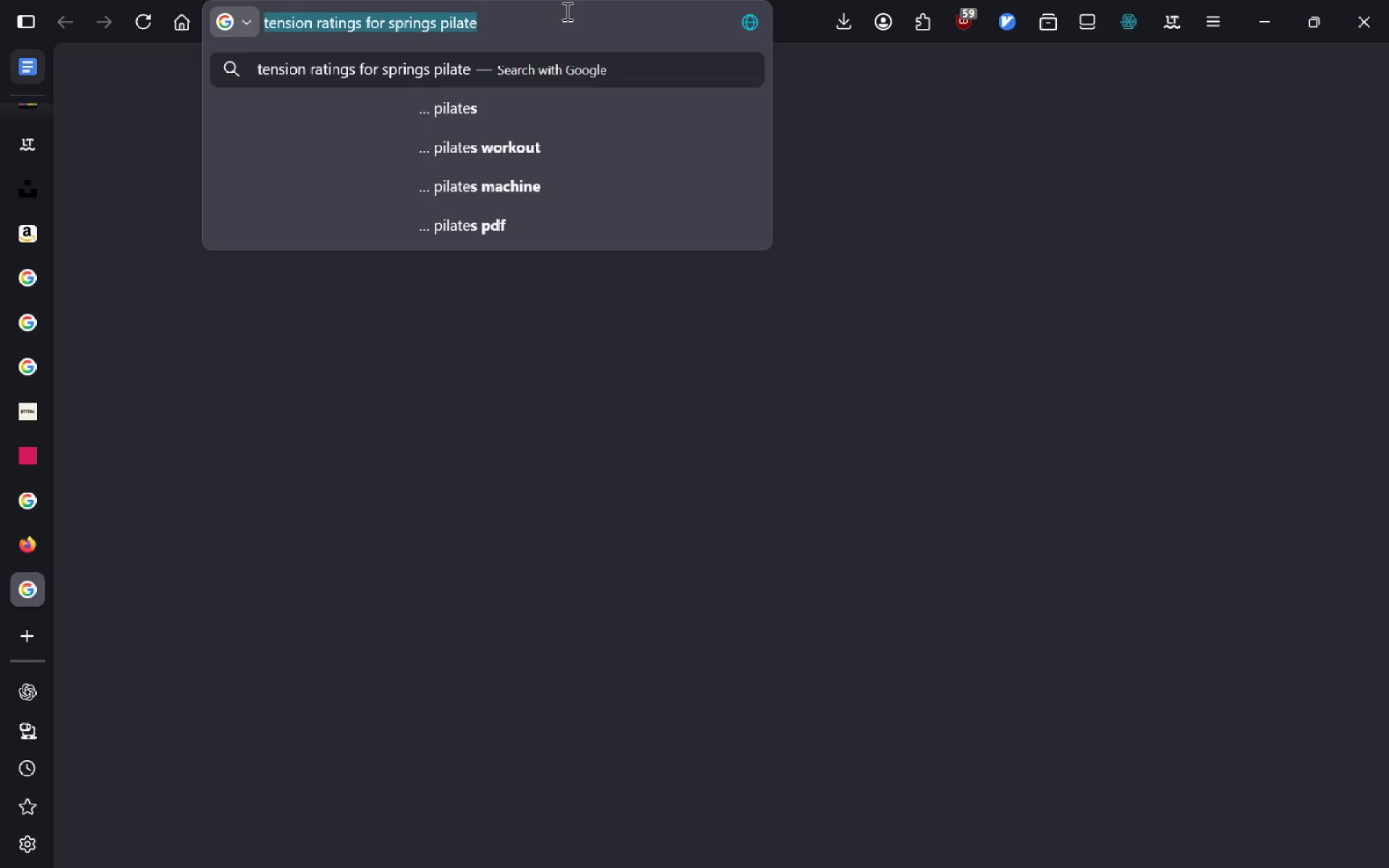 
key(Enter)
 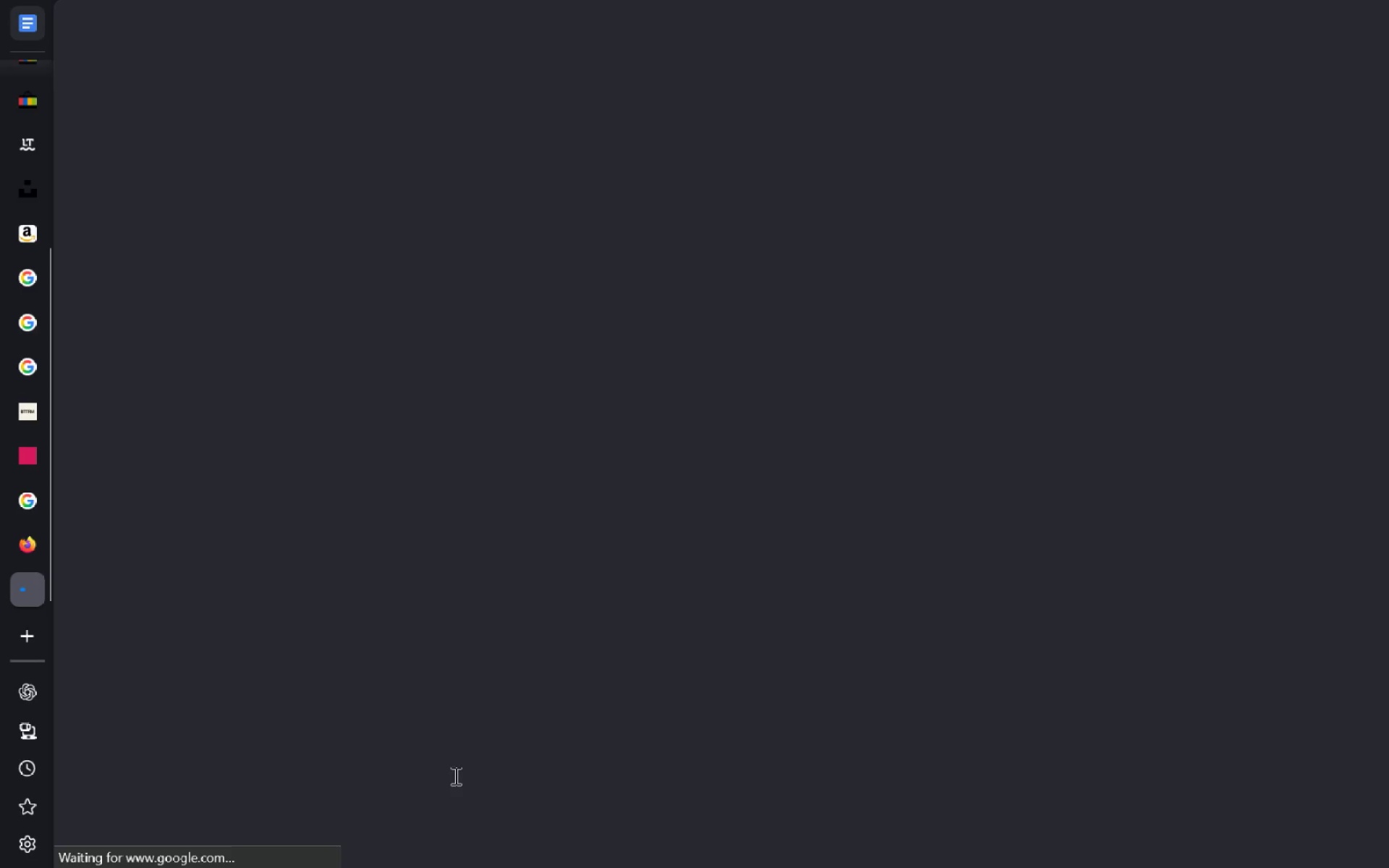 
wait(6.02)
 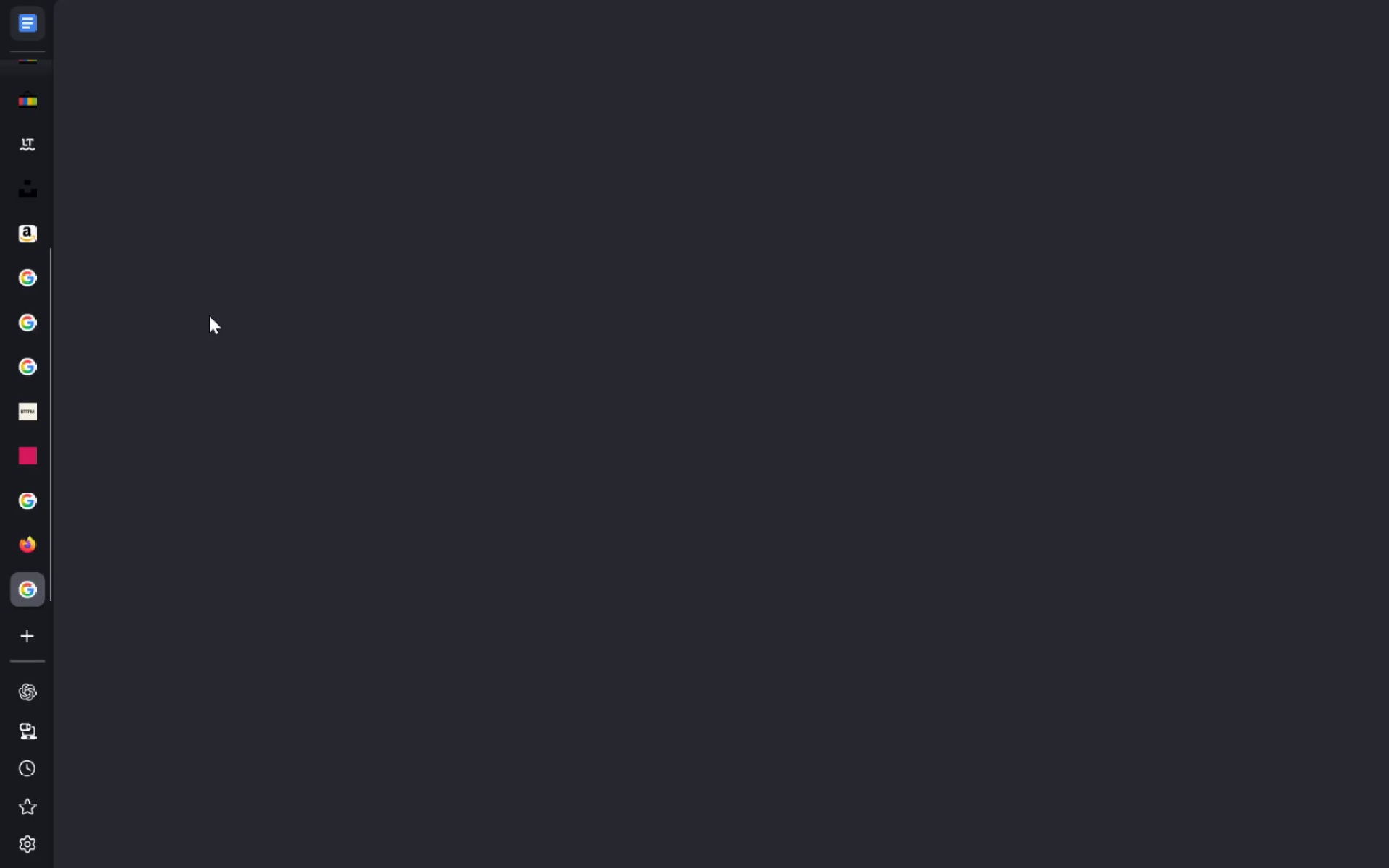 
left_click([554, 20])
 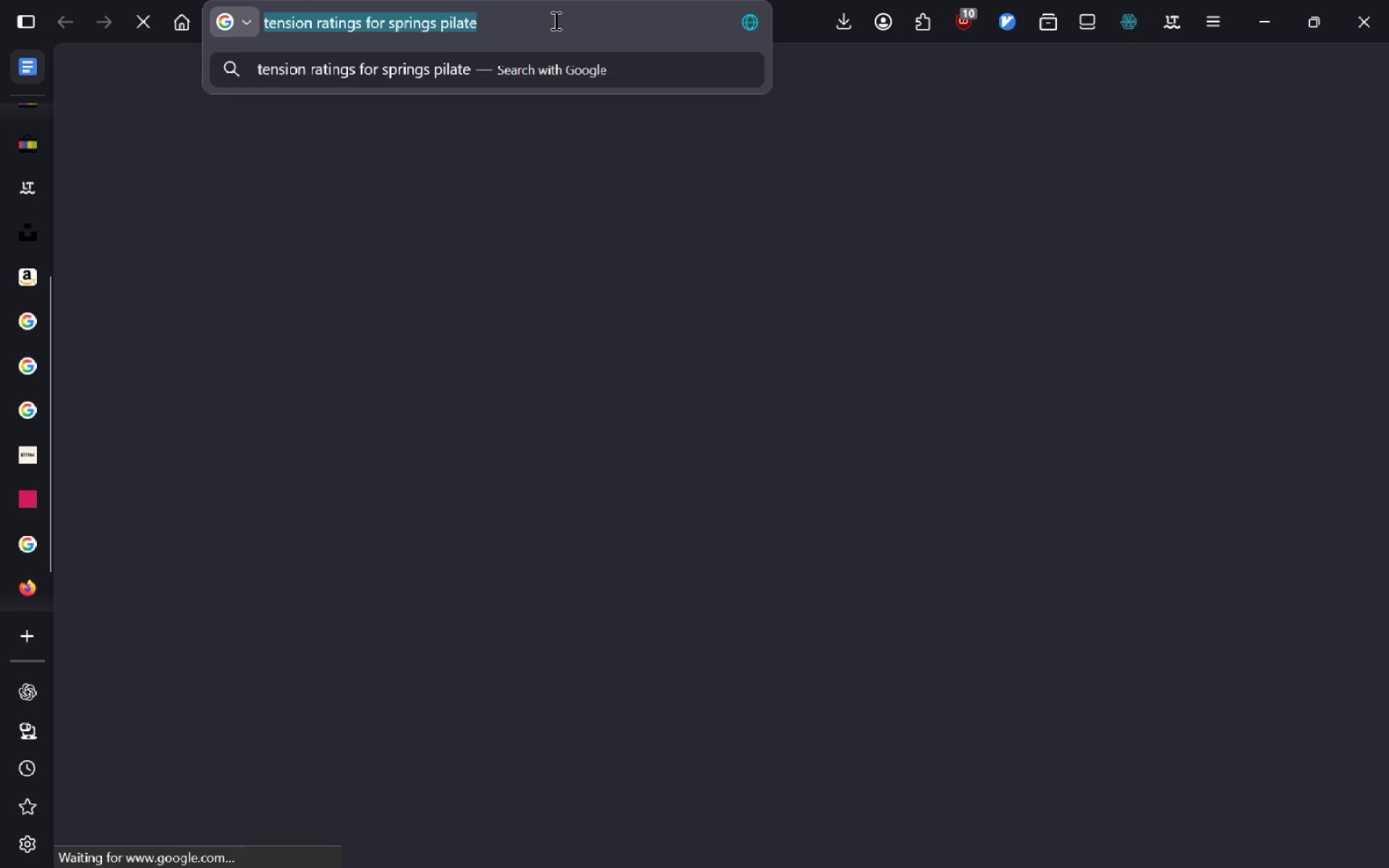 
type(tenion rating for prings pilate)
 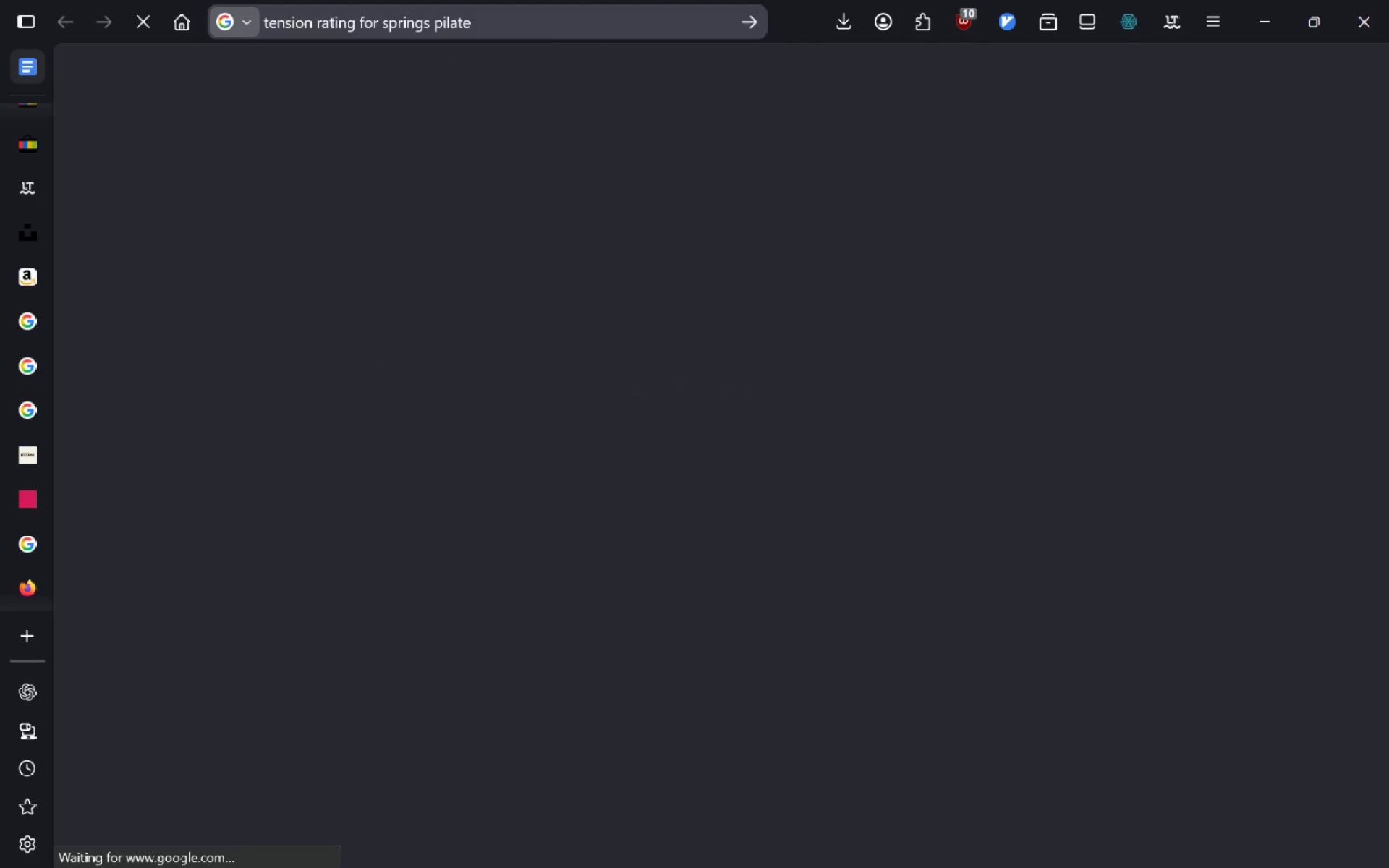 
key(Enter)
 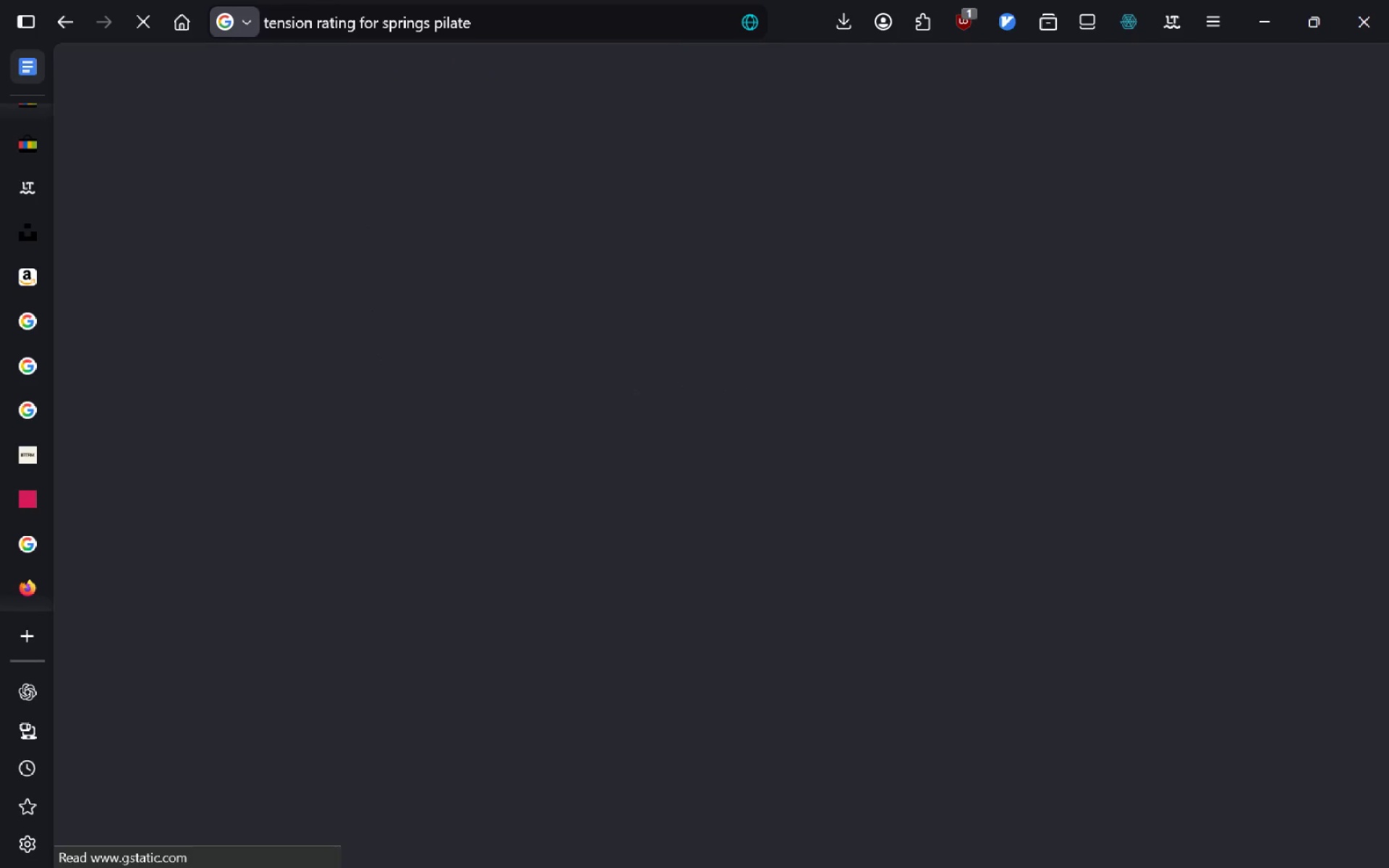 
key(Control+T)
 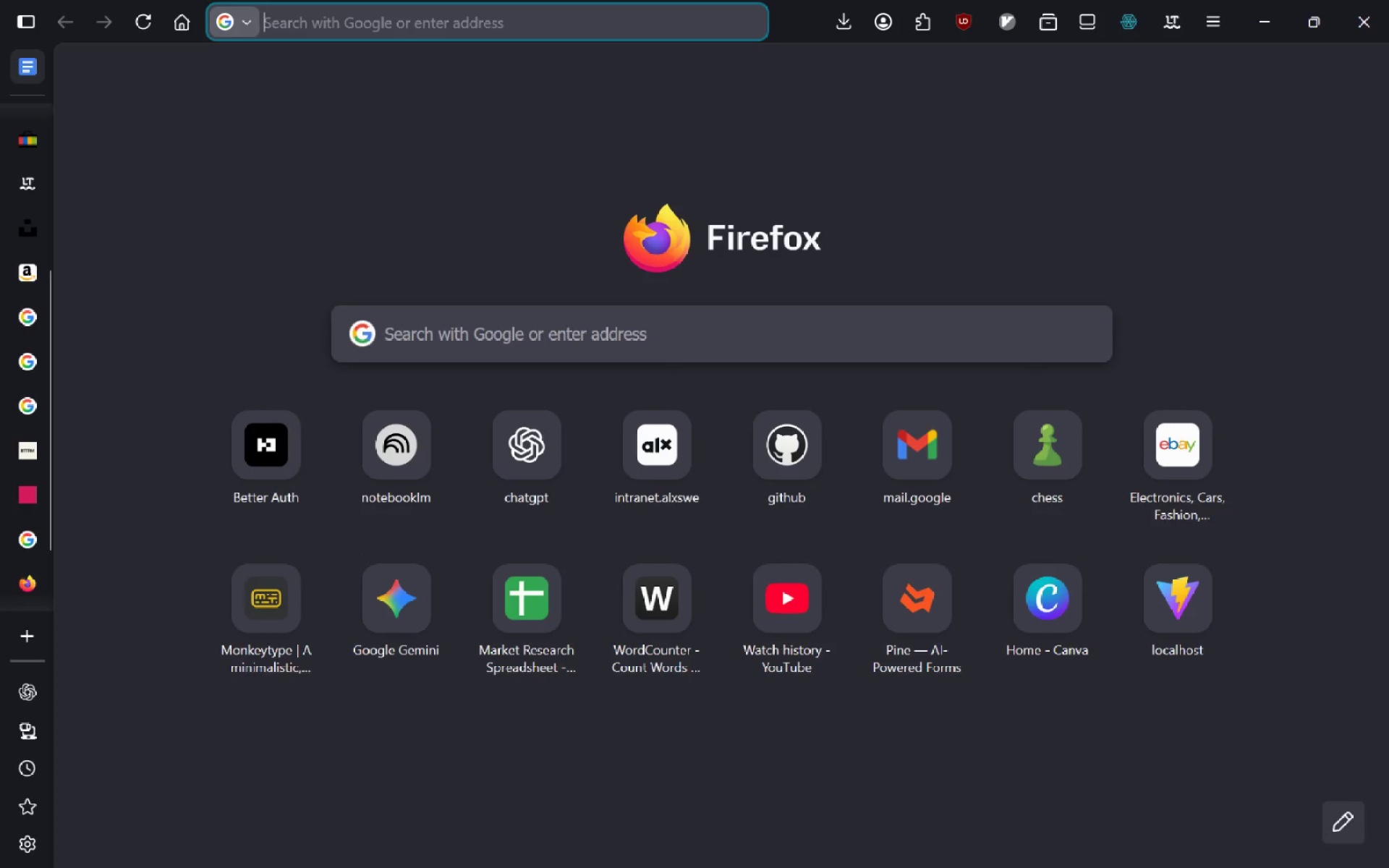 
type(tension rating)
 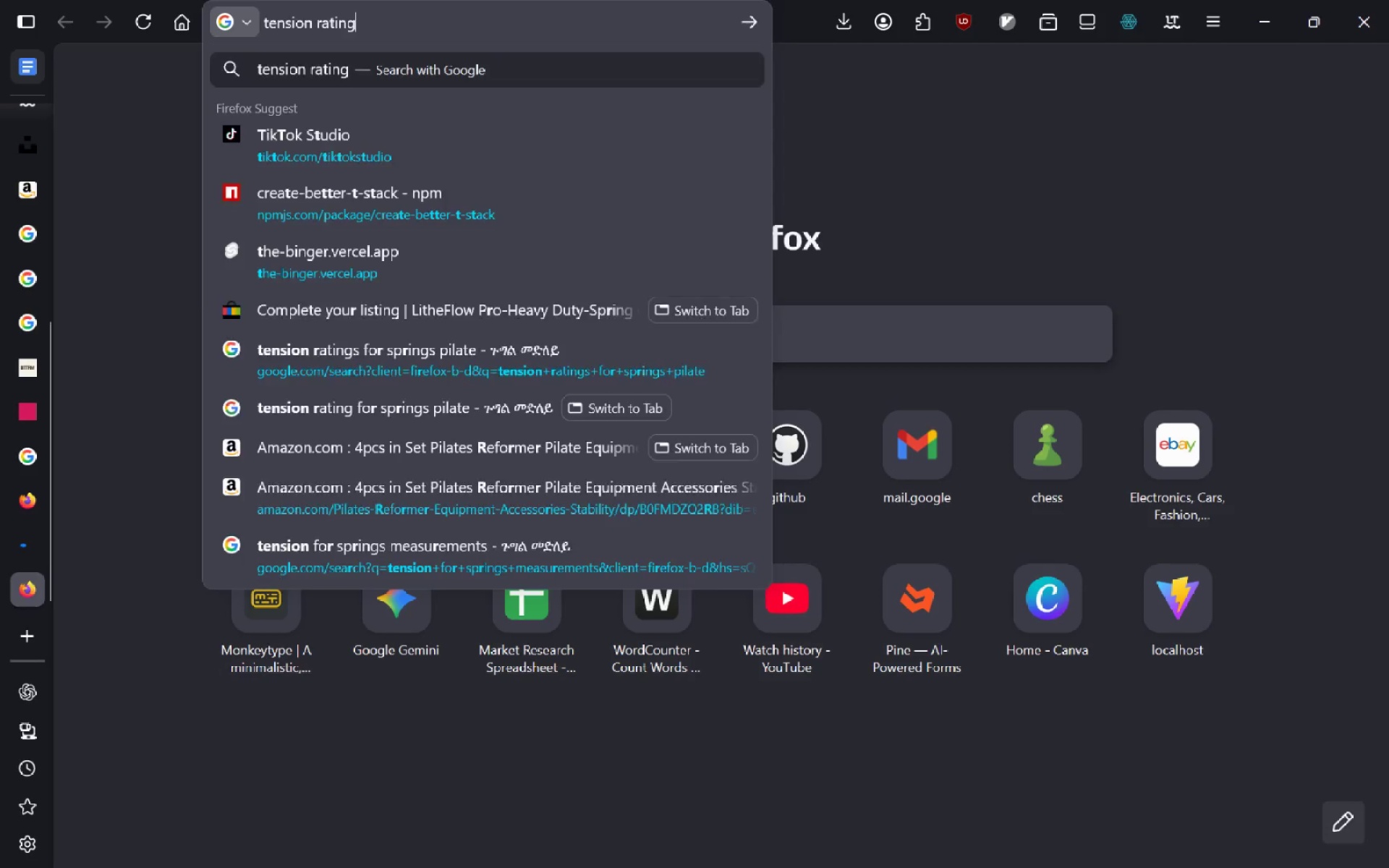 
key(Enter)
 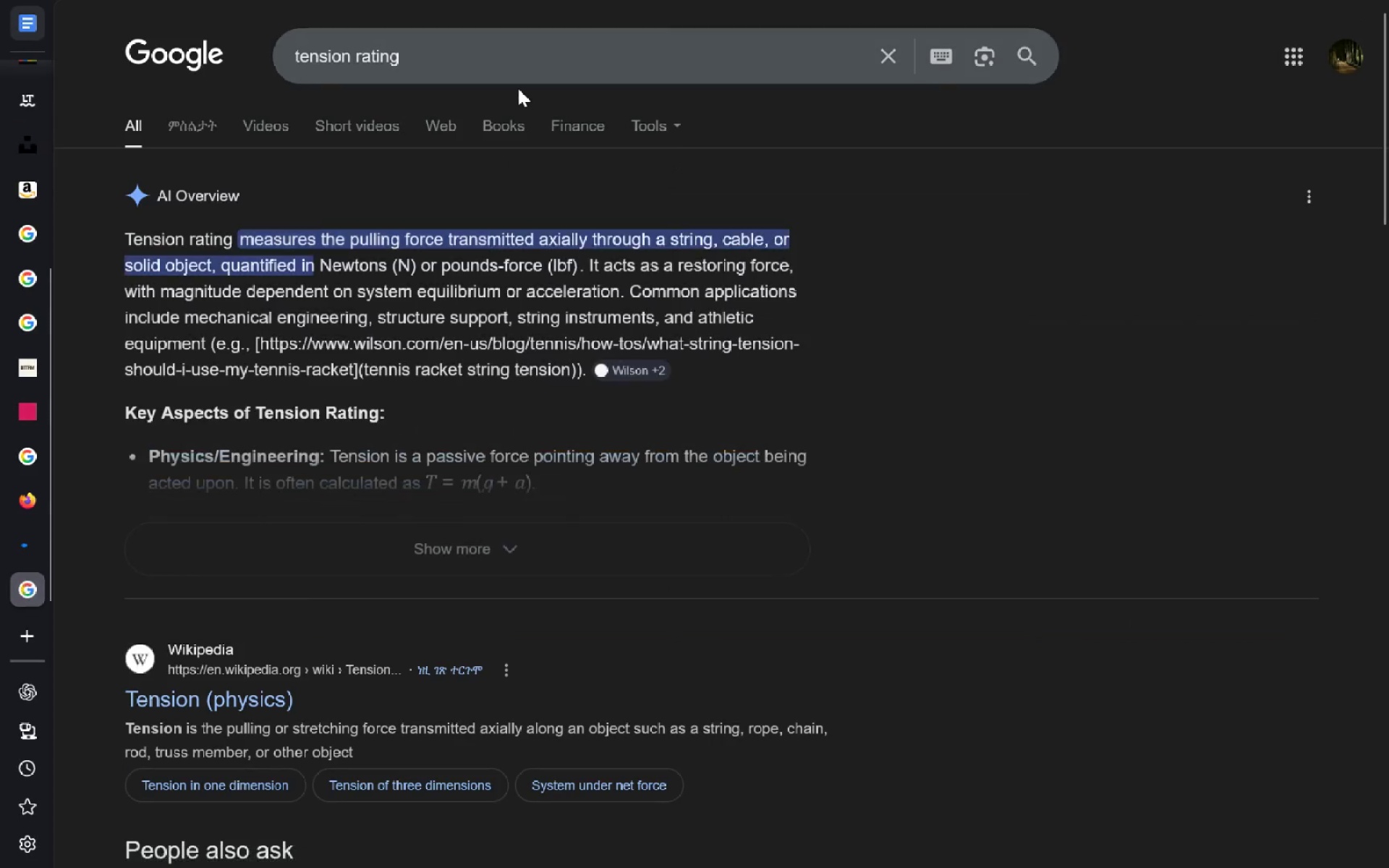 
left_click([527, 69])
 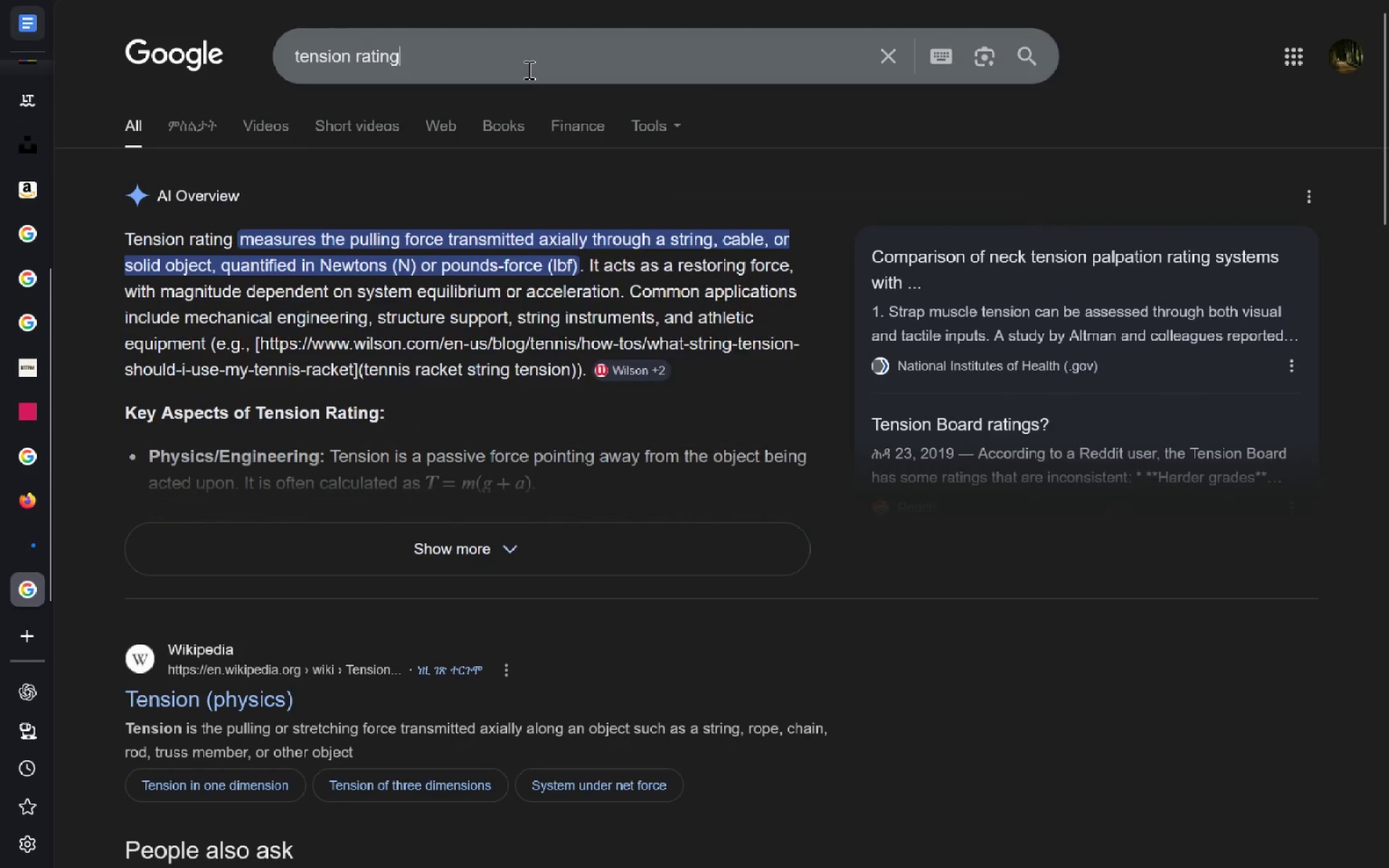 
key(ArrowRight)
 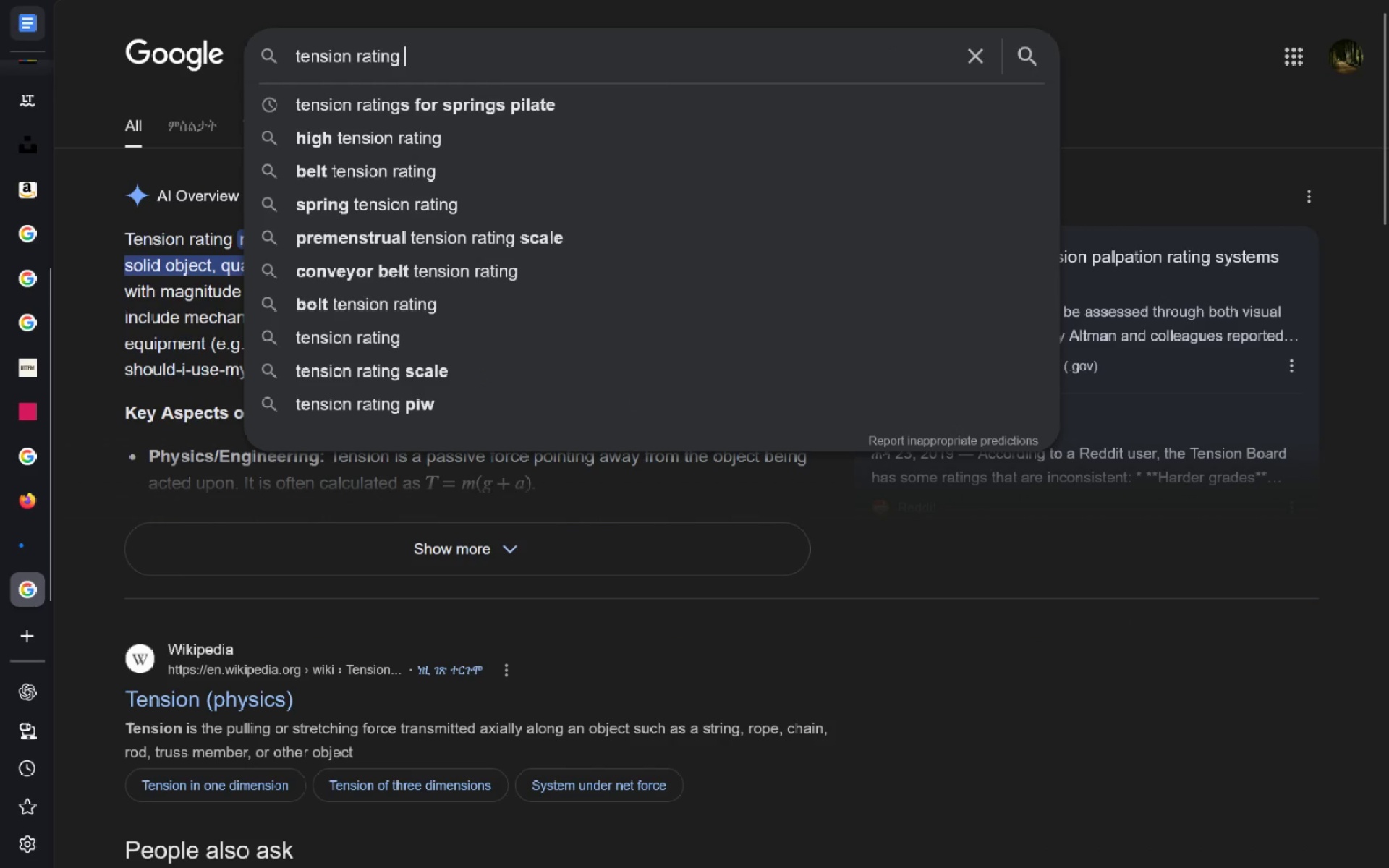 
type( for springs)
 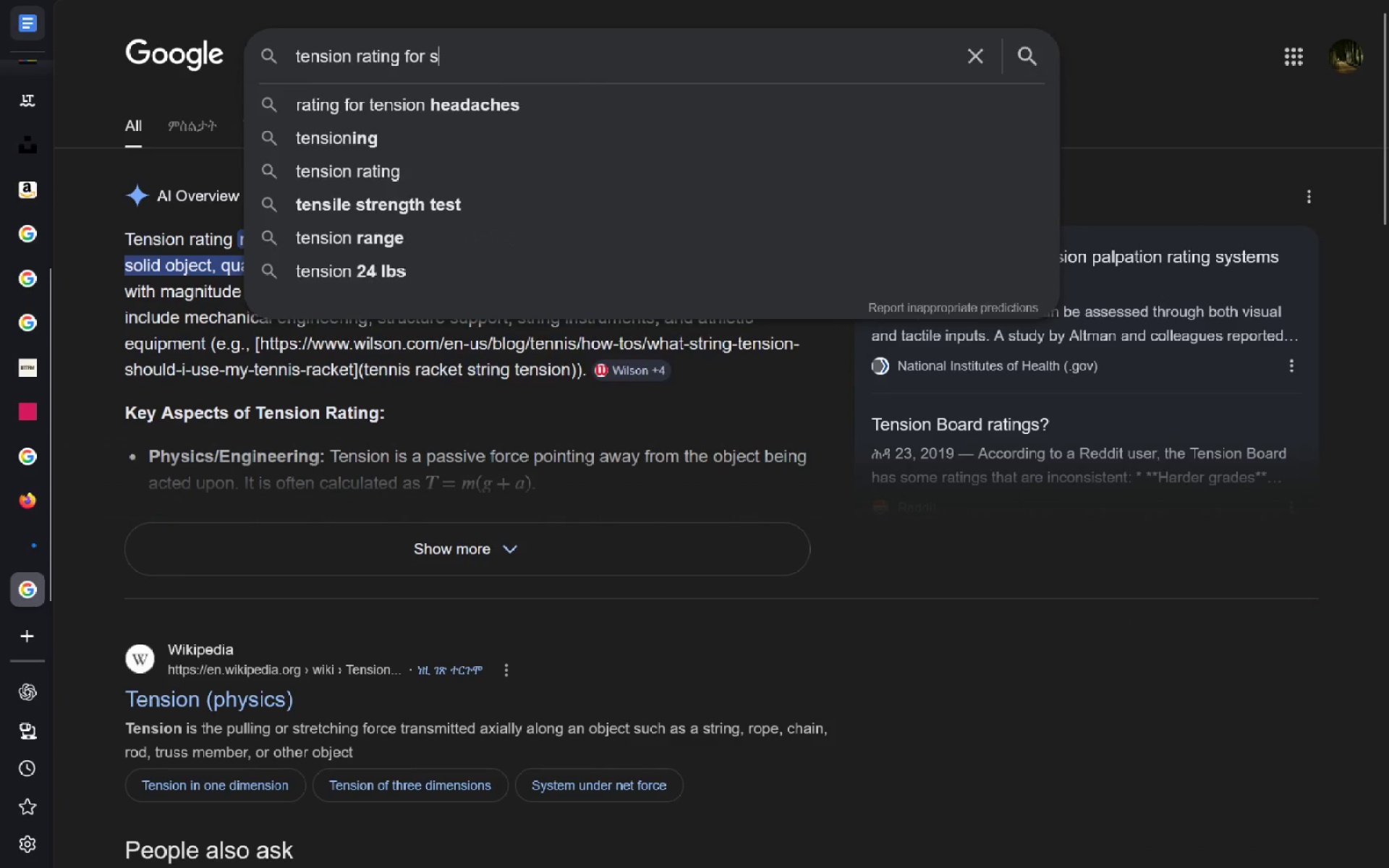 
key(Enter)
 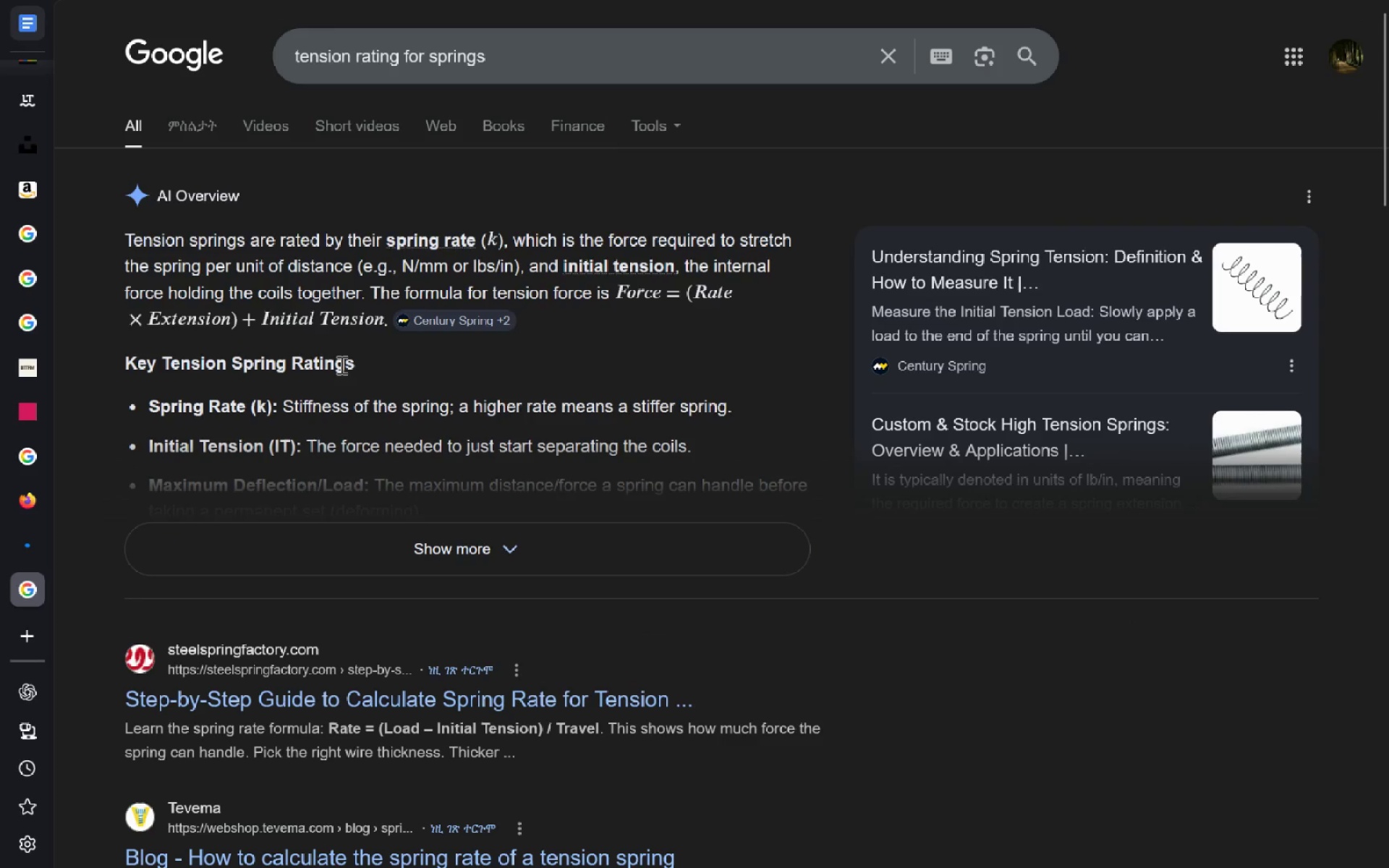 
left_click([559, 75])
 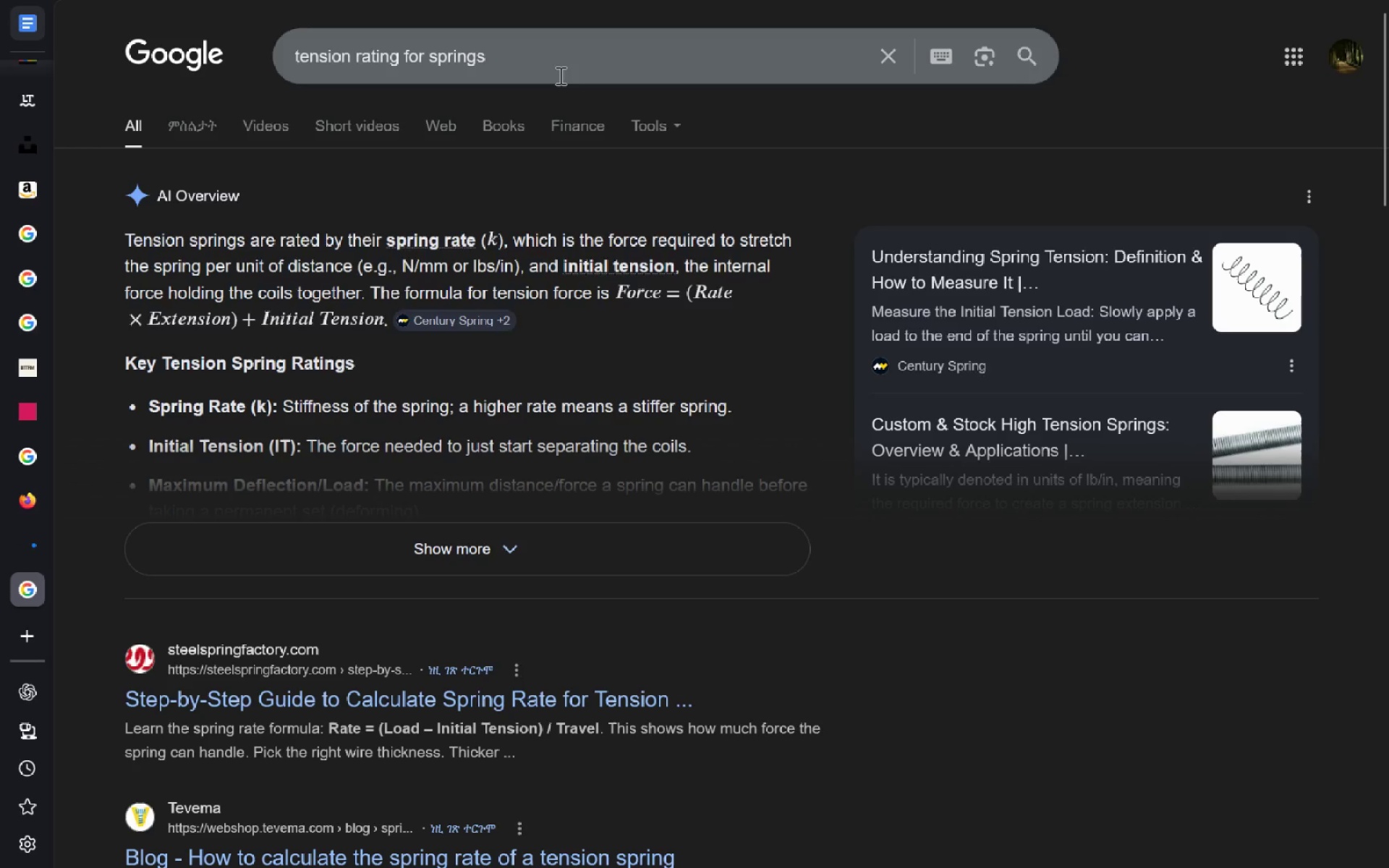 
key(ArrowRight)
 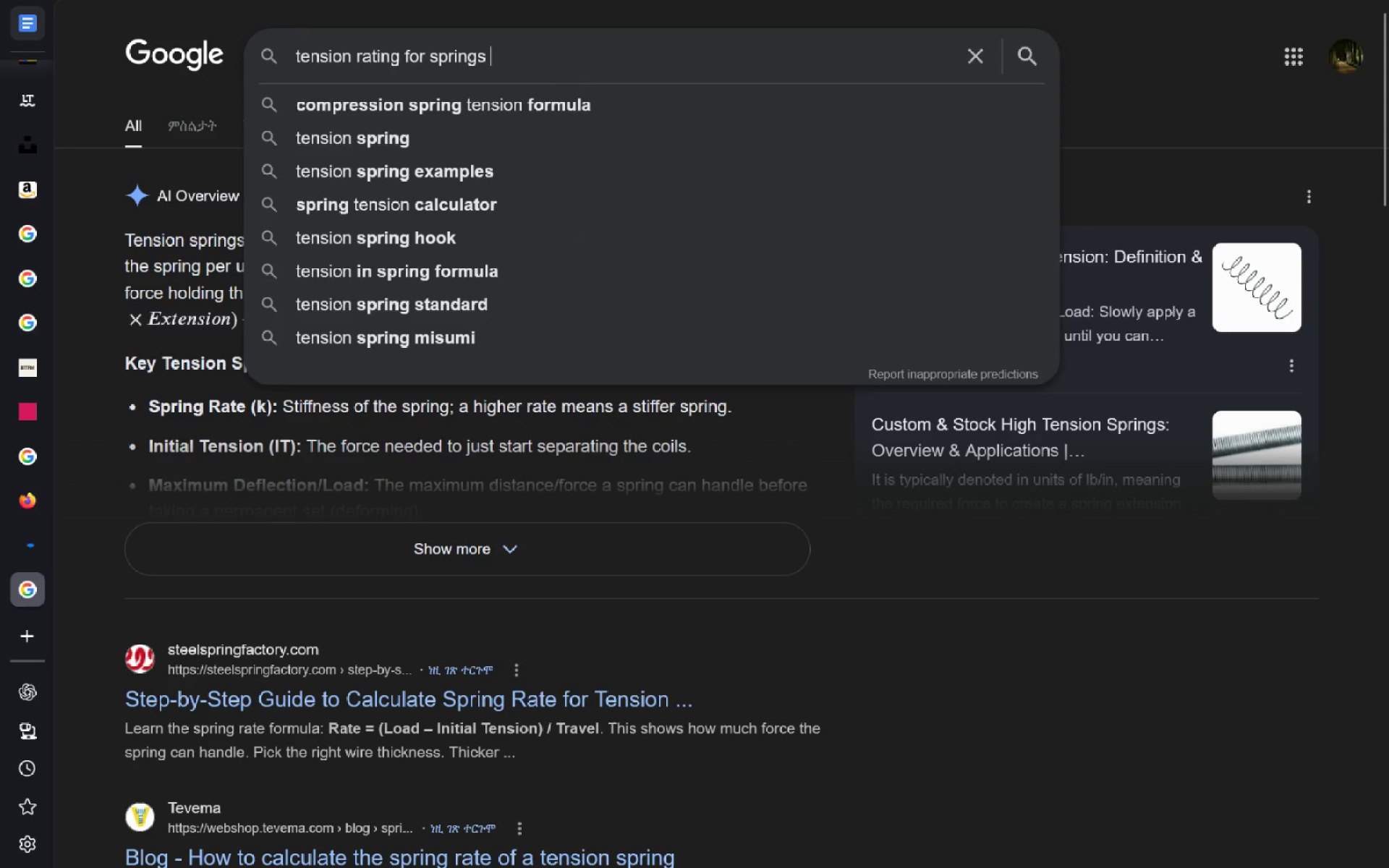 
type( fa sle)
 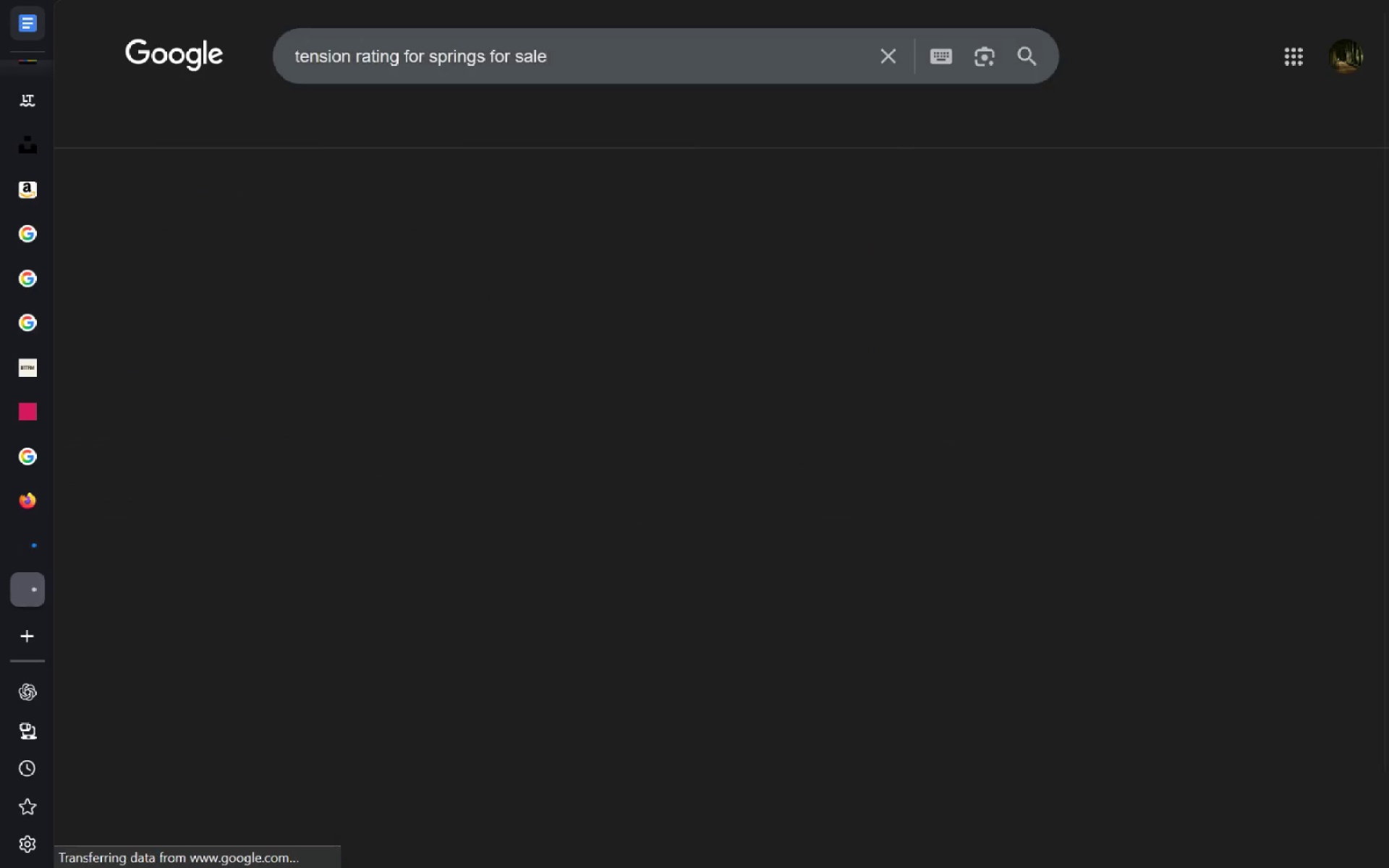 
key(Enter)
 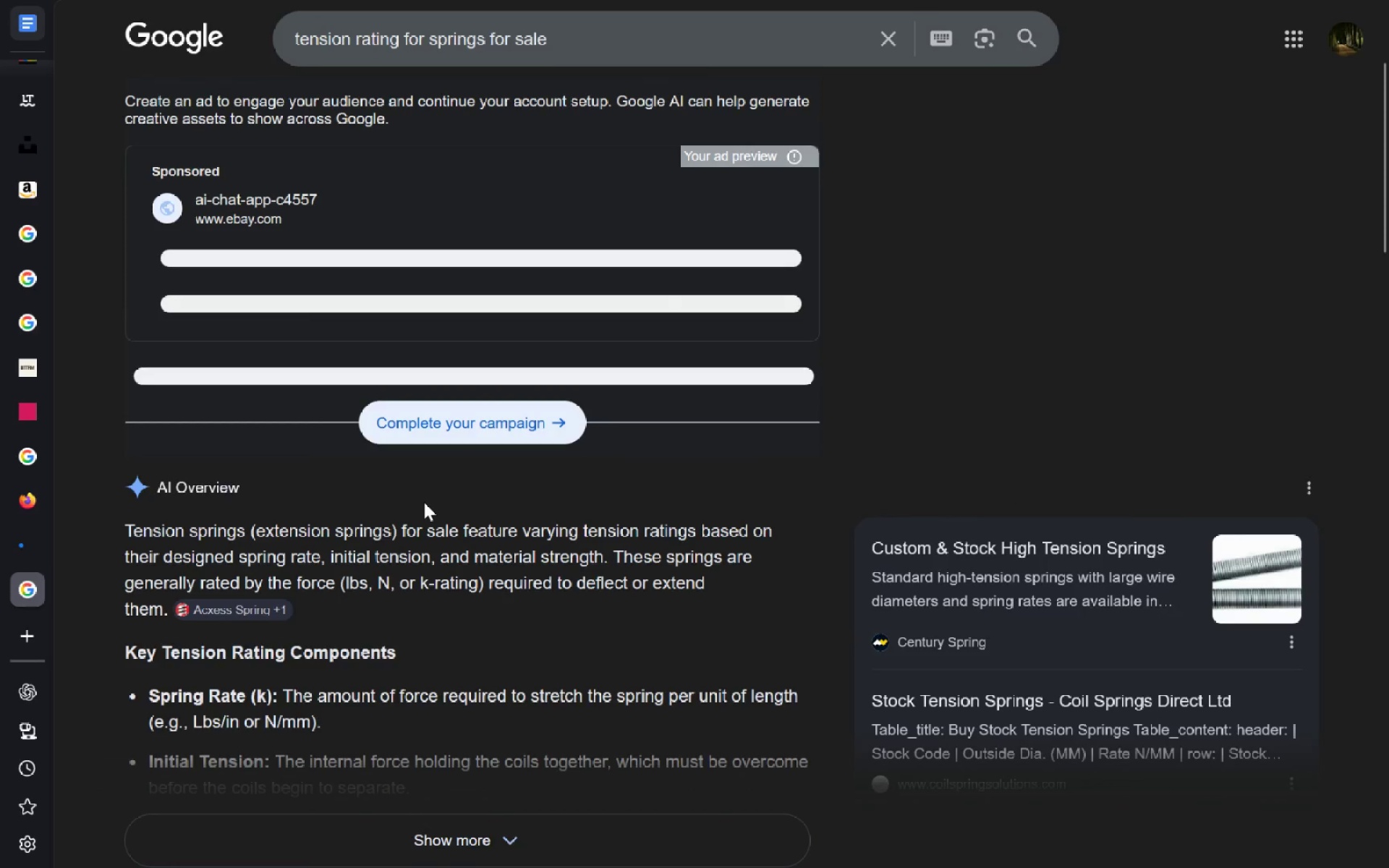 
wait(8.2)
 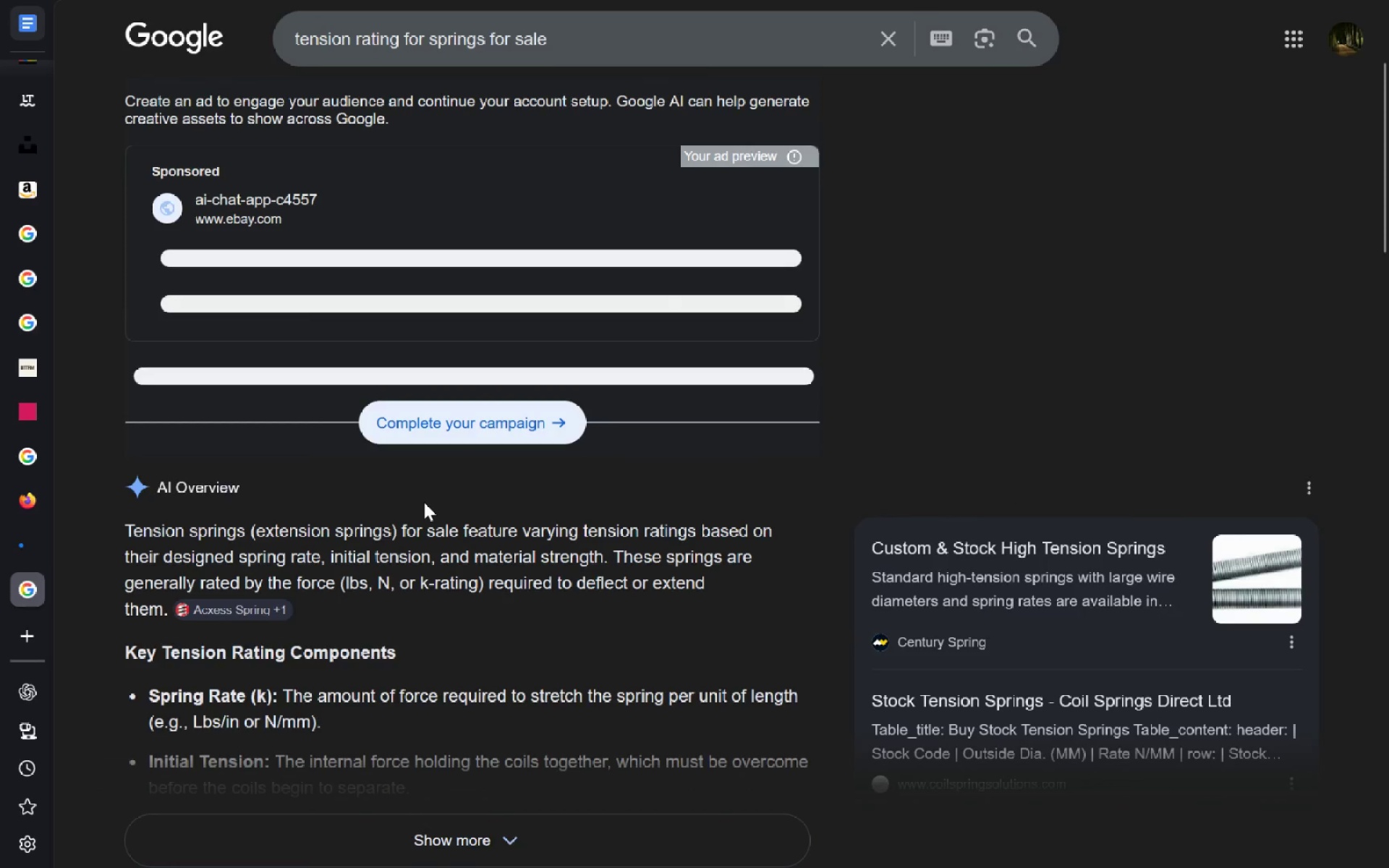 
left_click([565, 38])
 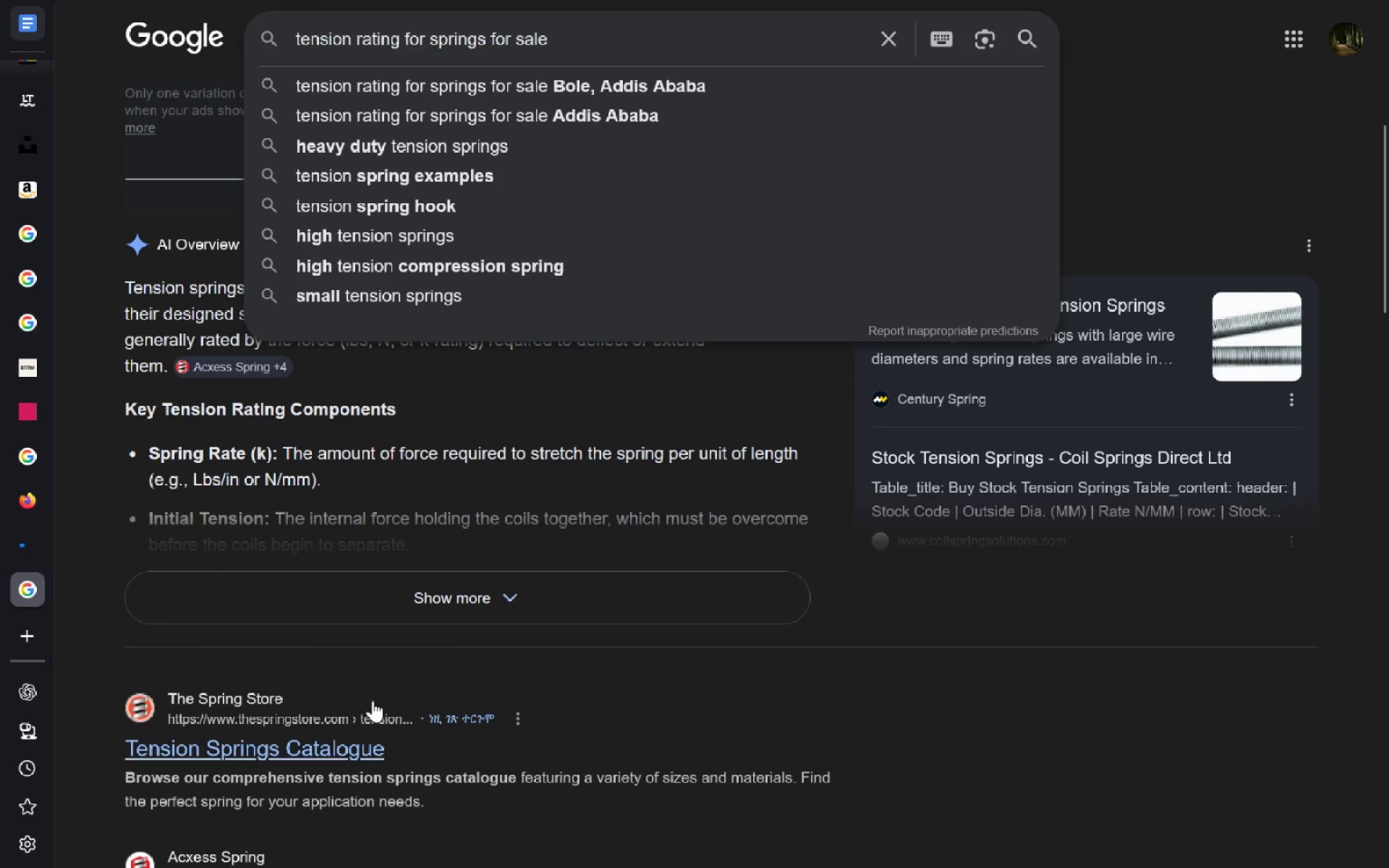 
left_click([336, 731])
 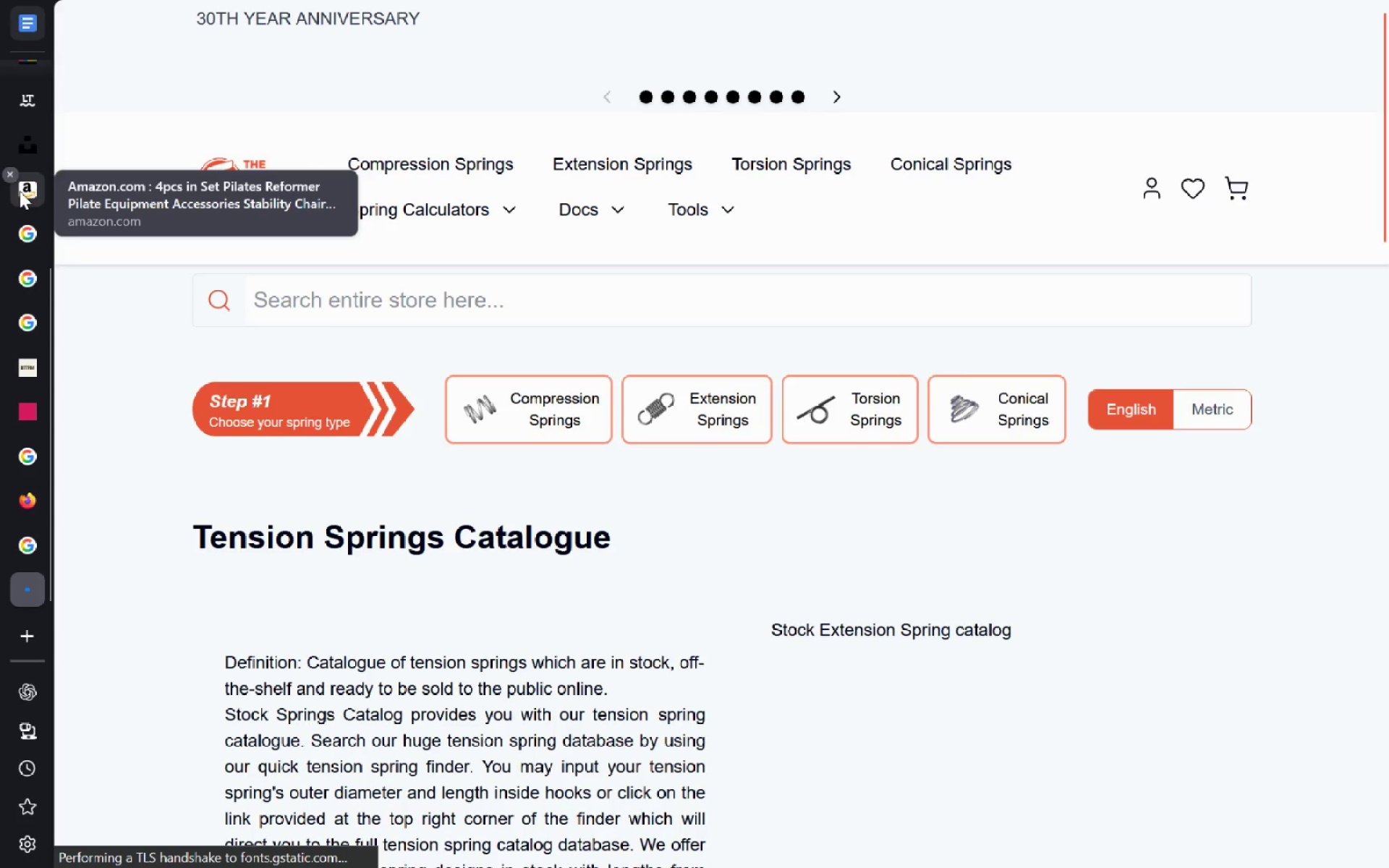 
wait(7.23)
 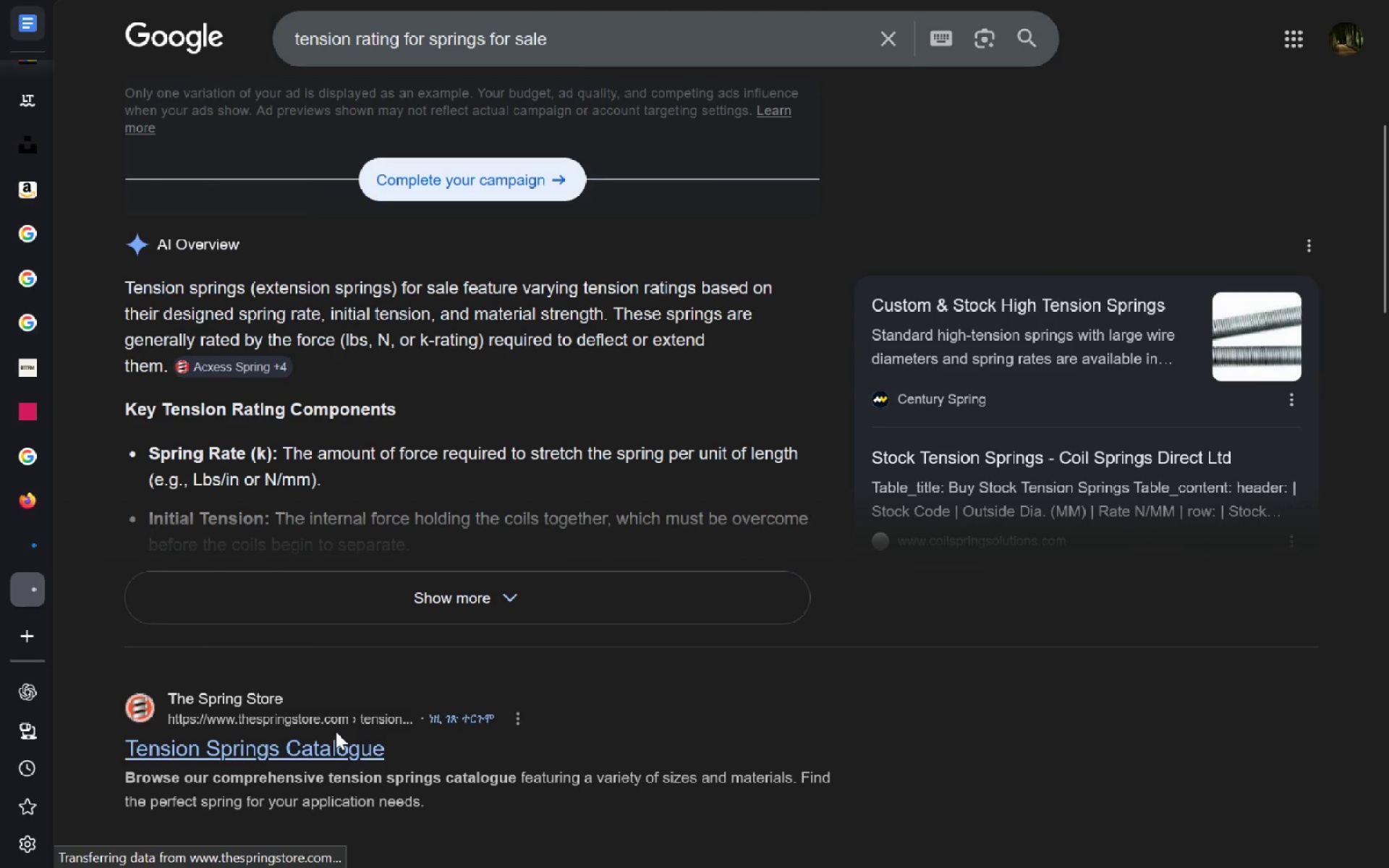 
left_click([26, 127])
 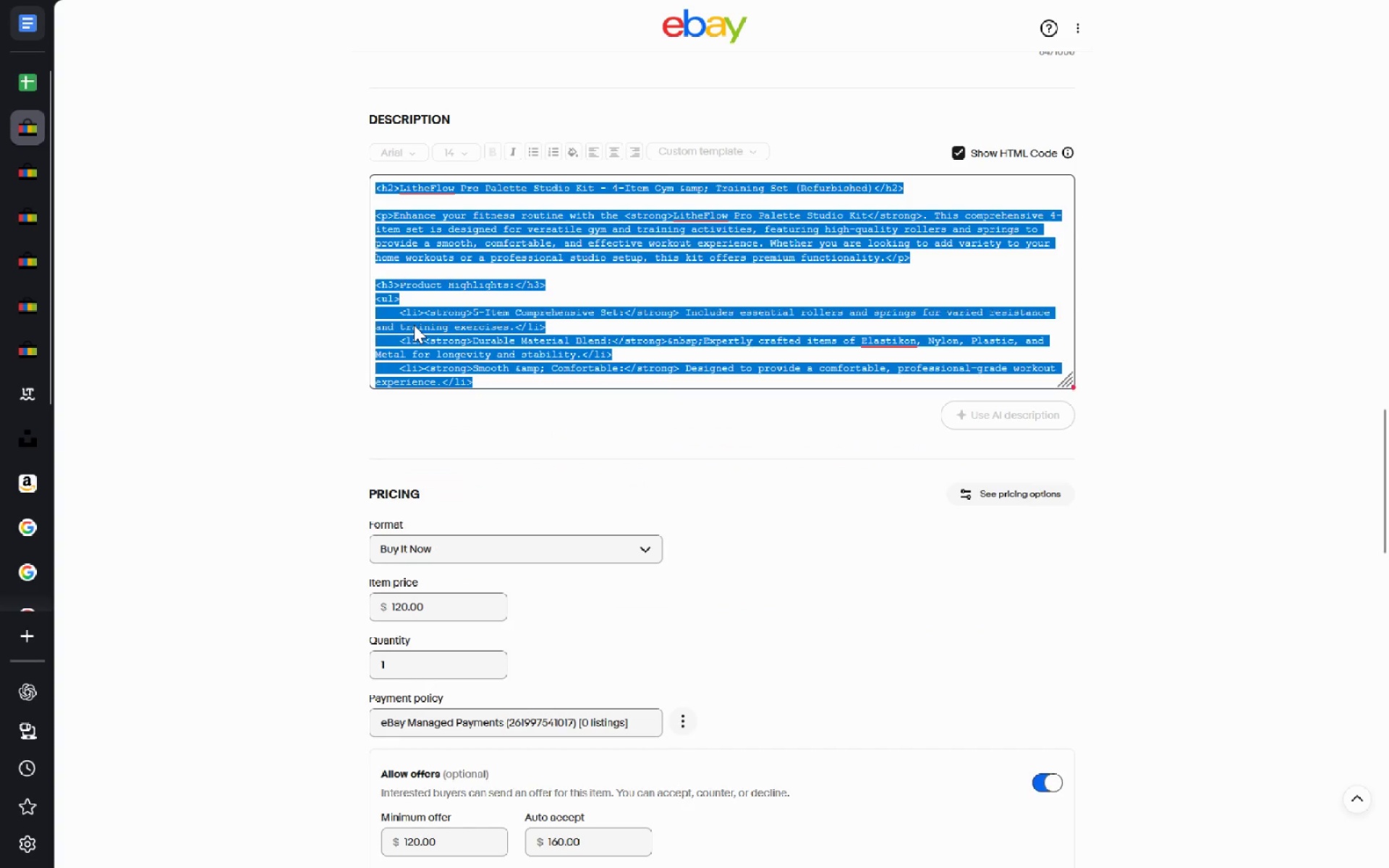 
left_click([476, 380])
 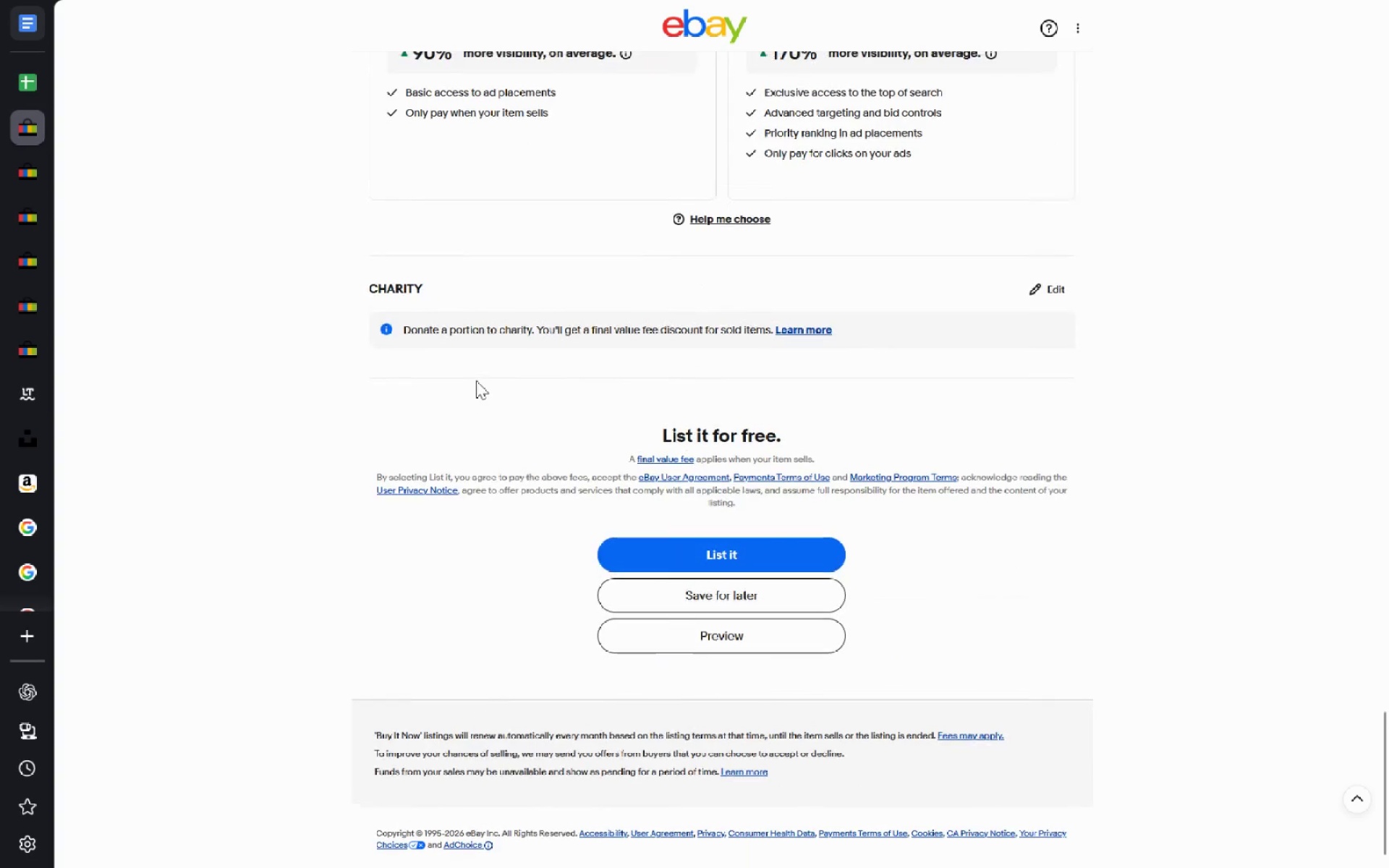 
wait(5.62)
 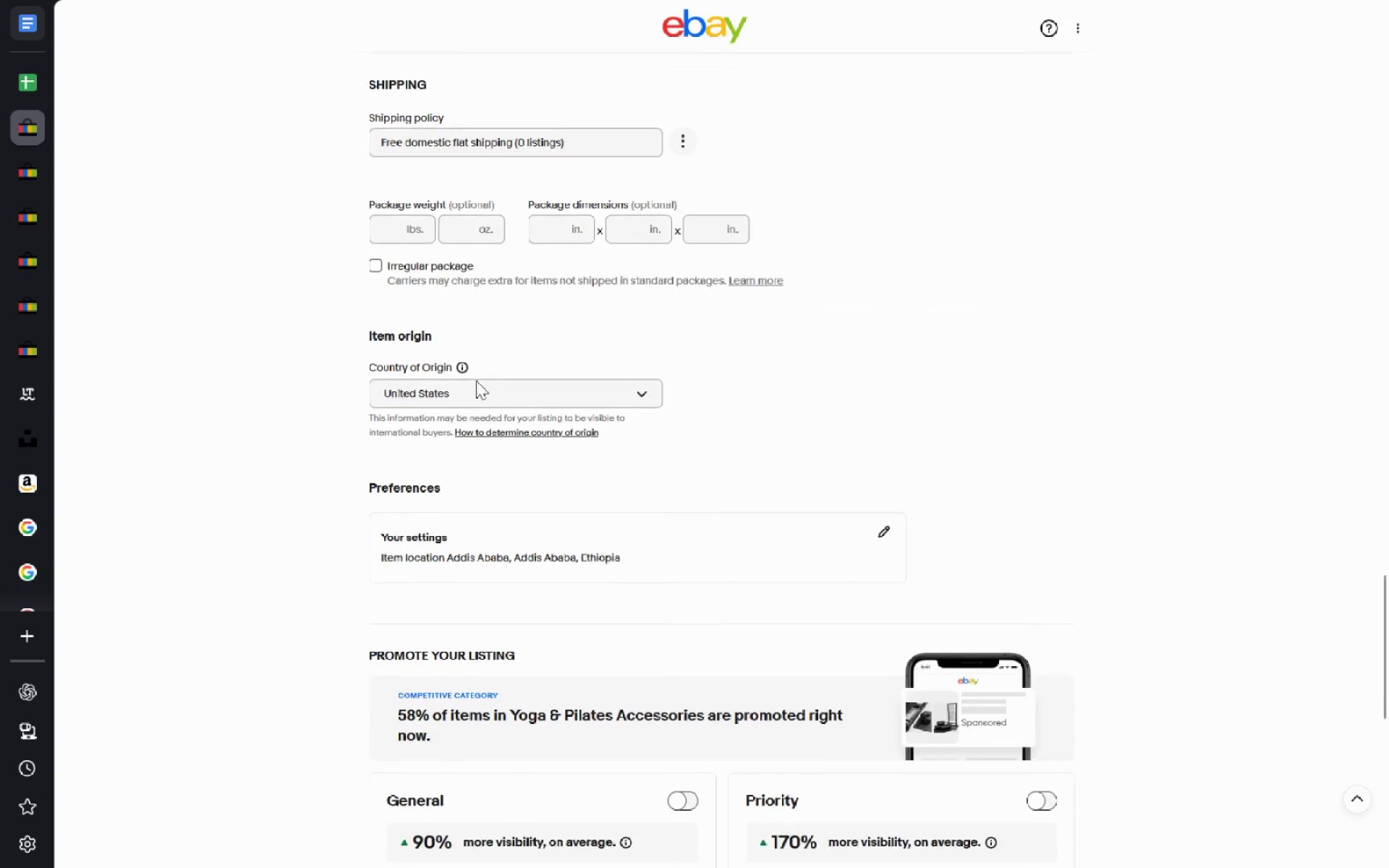 
left_click([712, 637])
 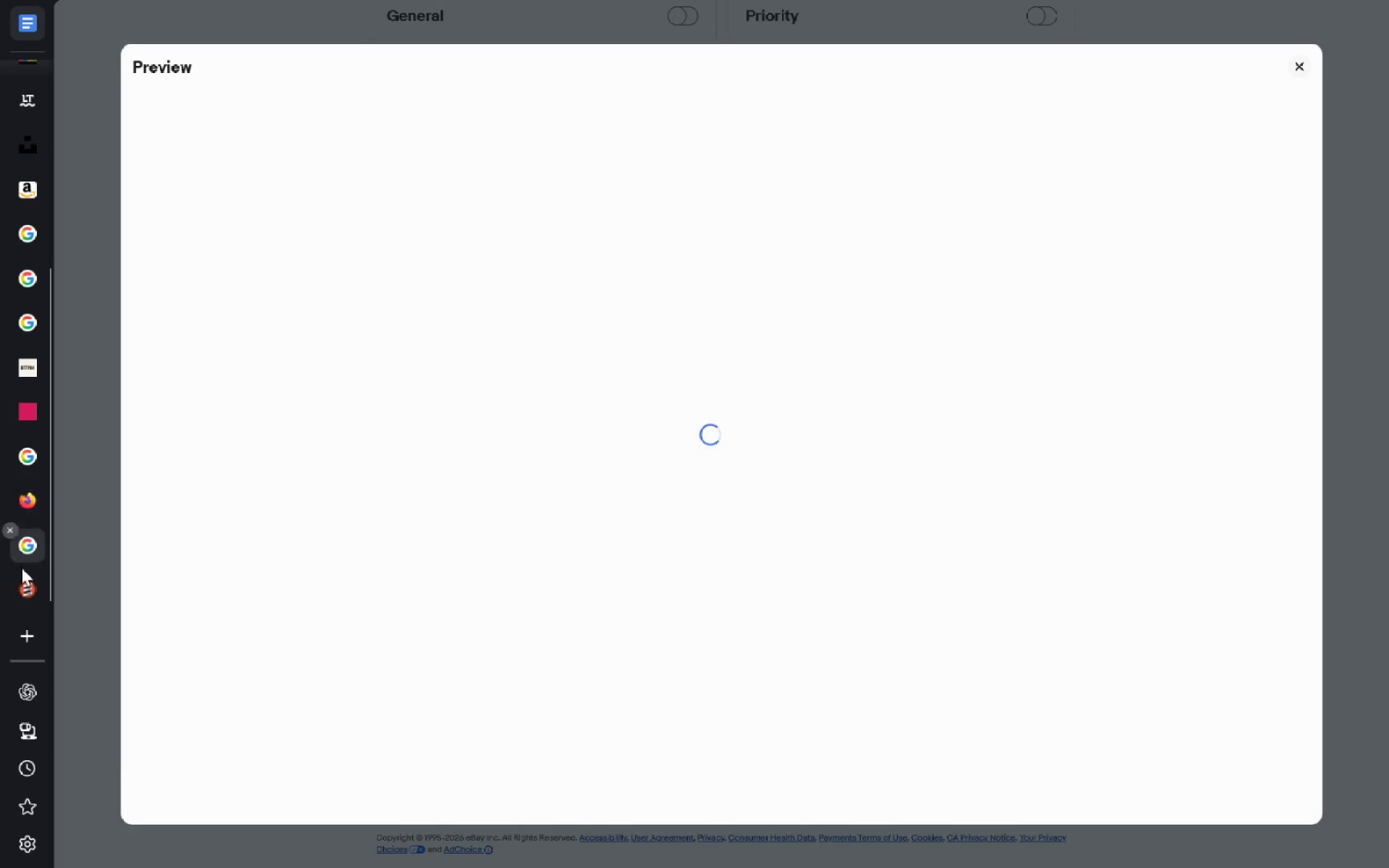 
left_click([29, 590])
 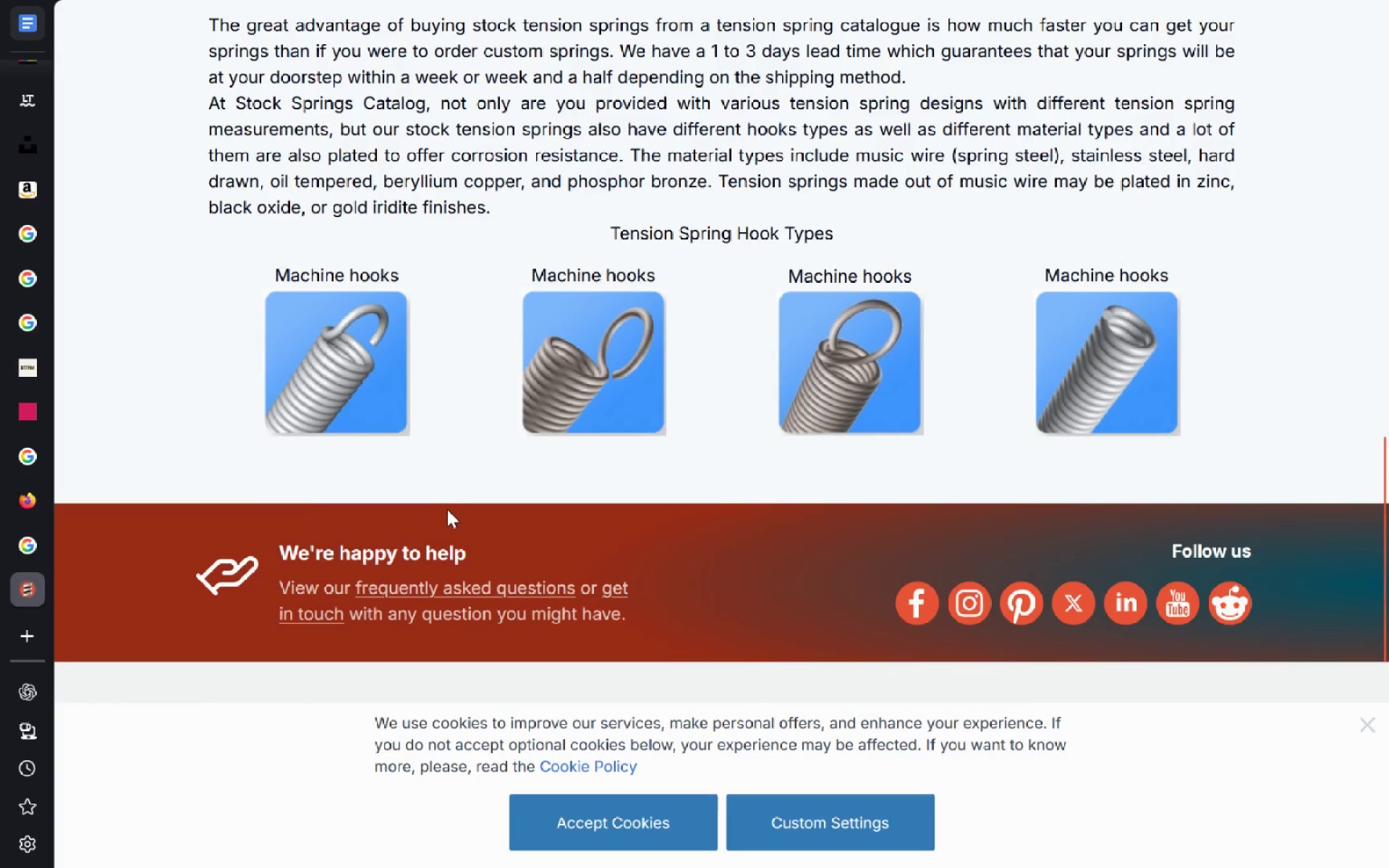 
wait(10.09)
 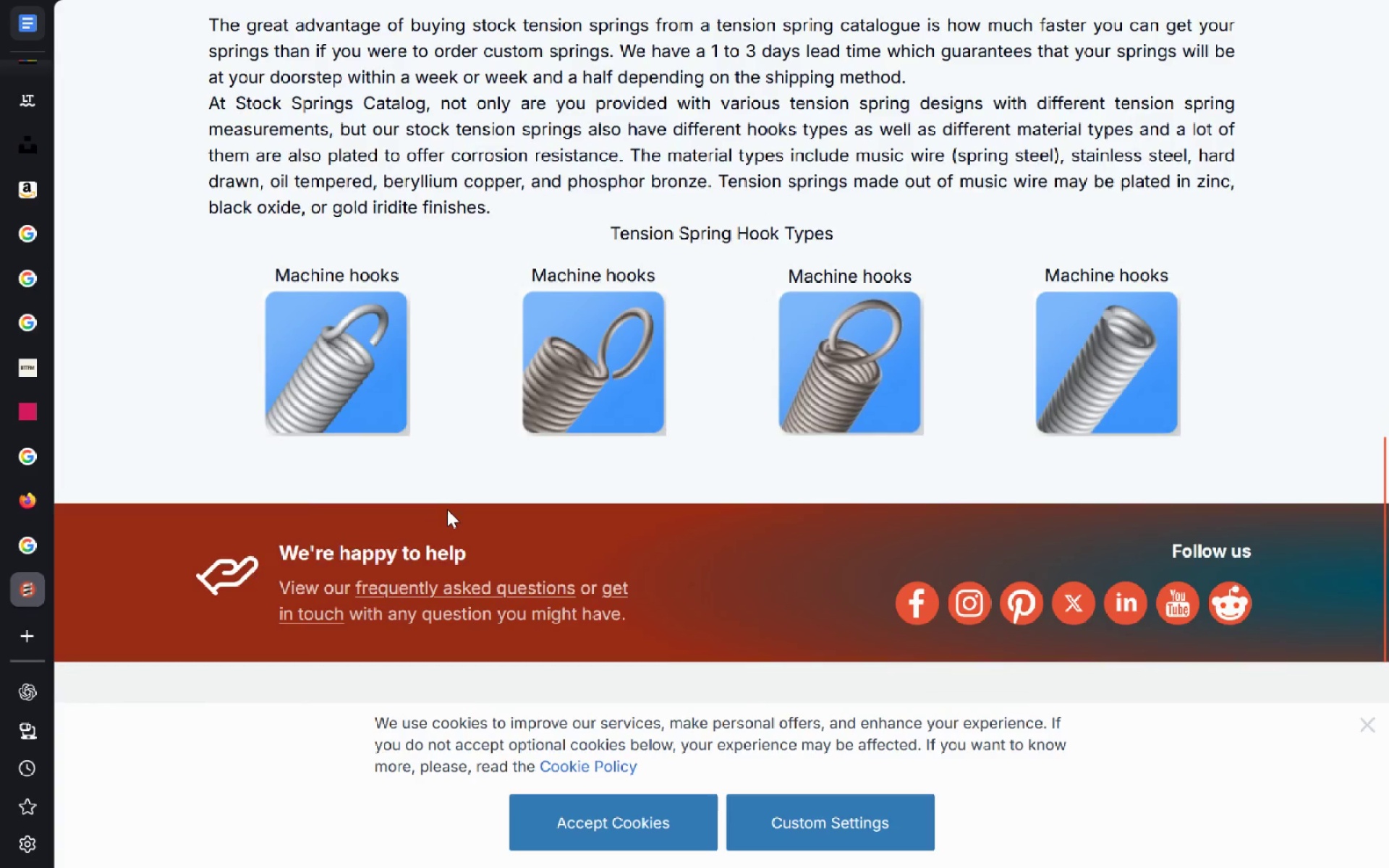 
left_click([21, 82])
 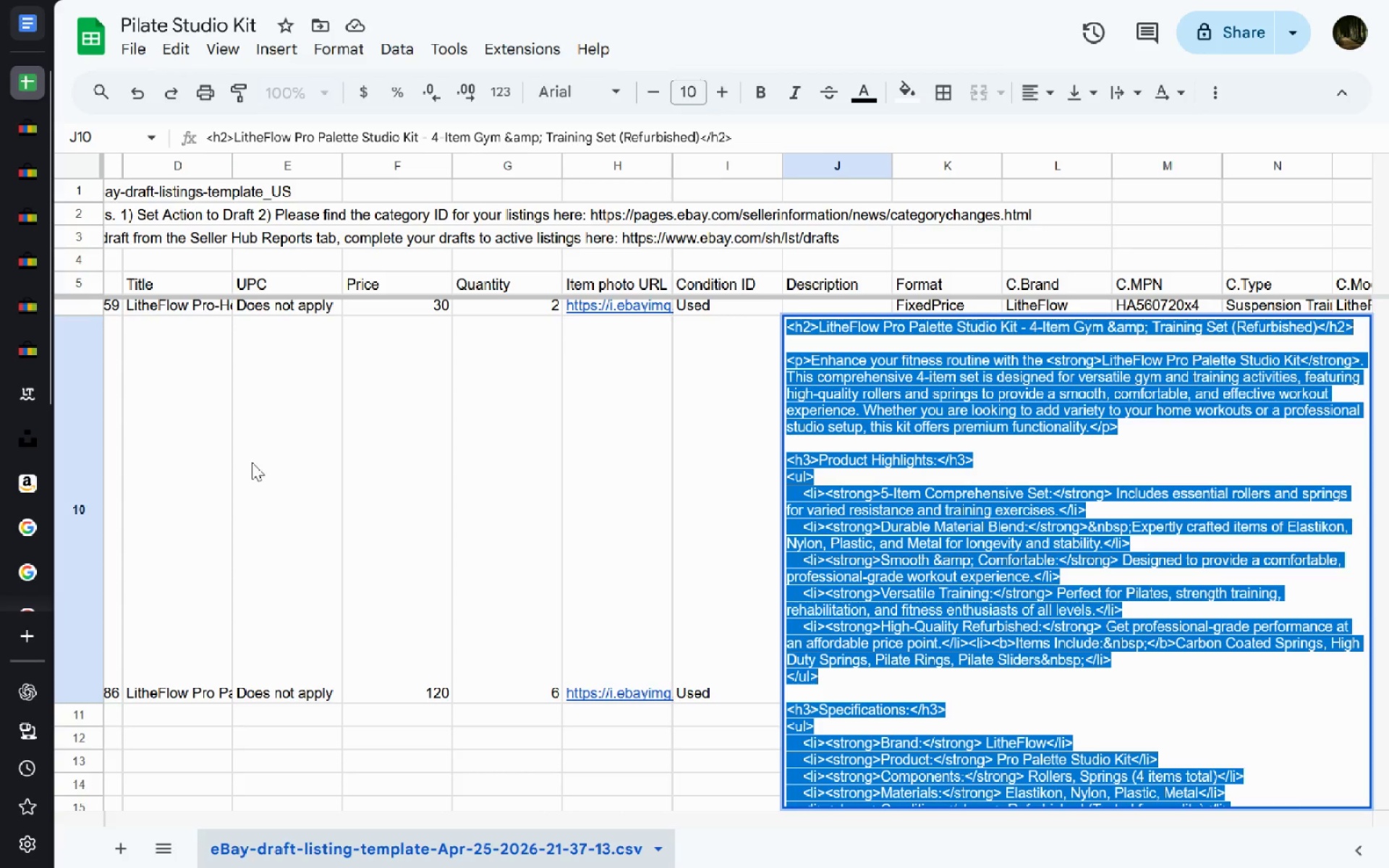 
key(Alt+AltLeft)
 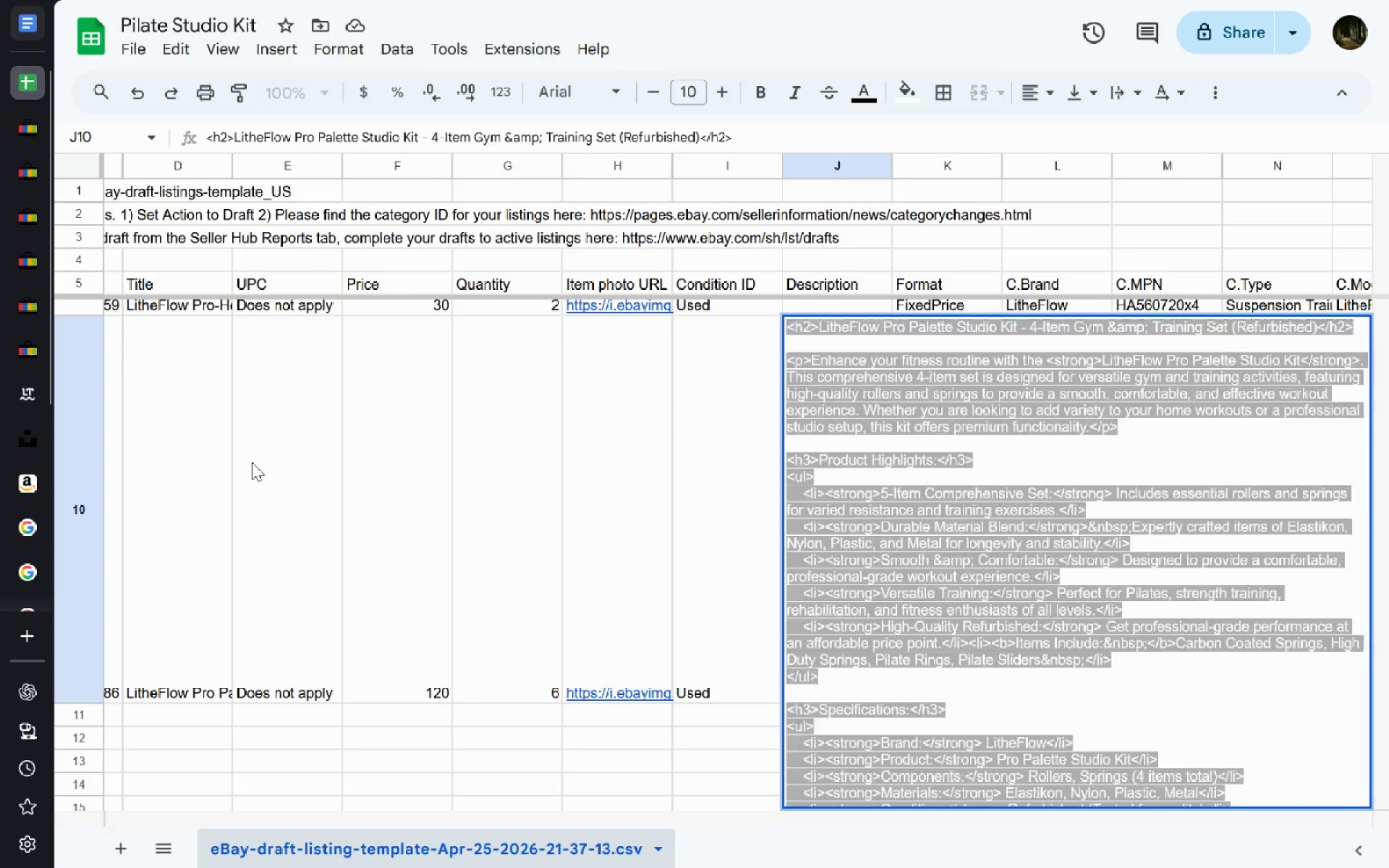 
key(Alt+Tab)